 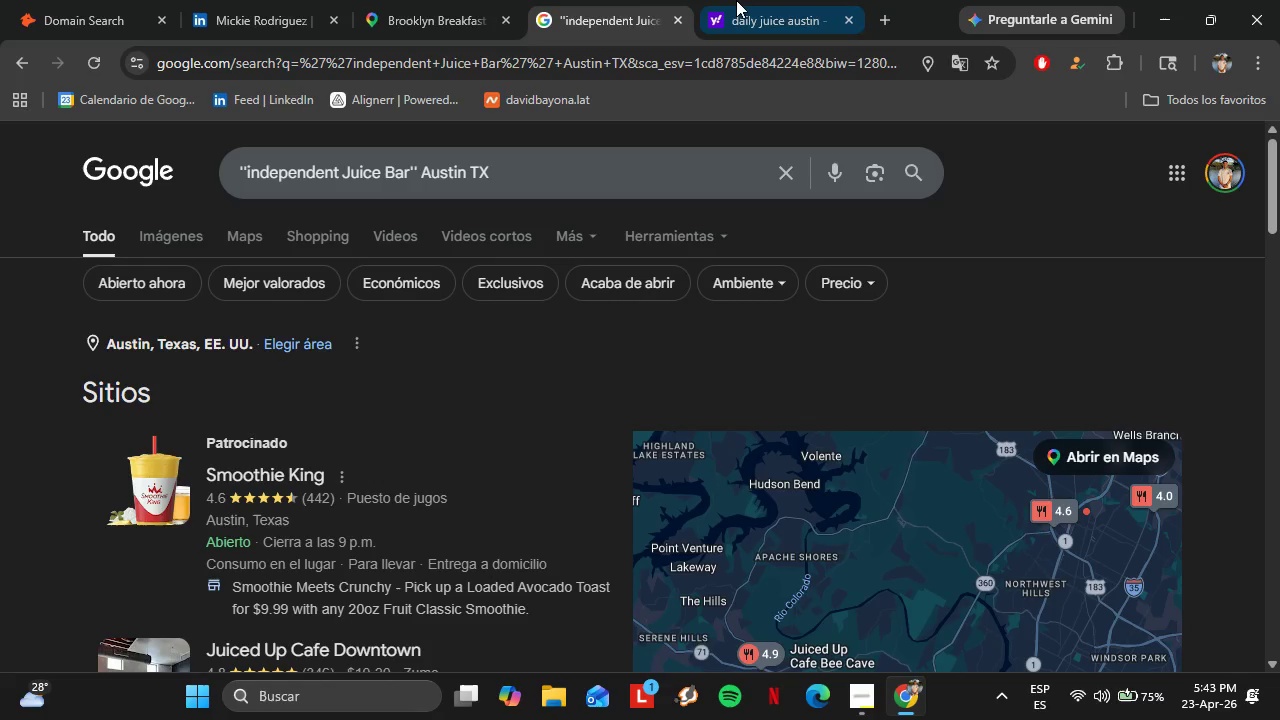 
double_click([590, 71])
 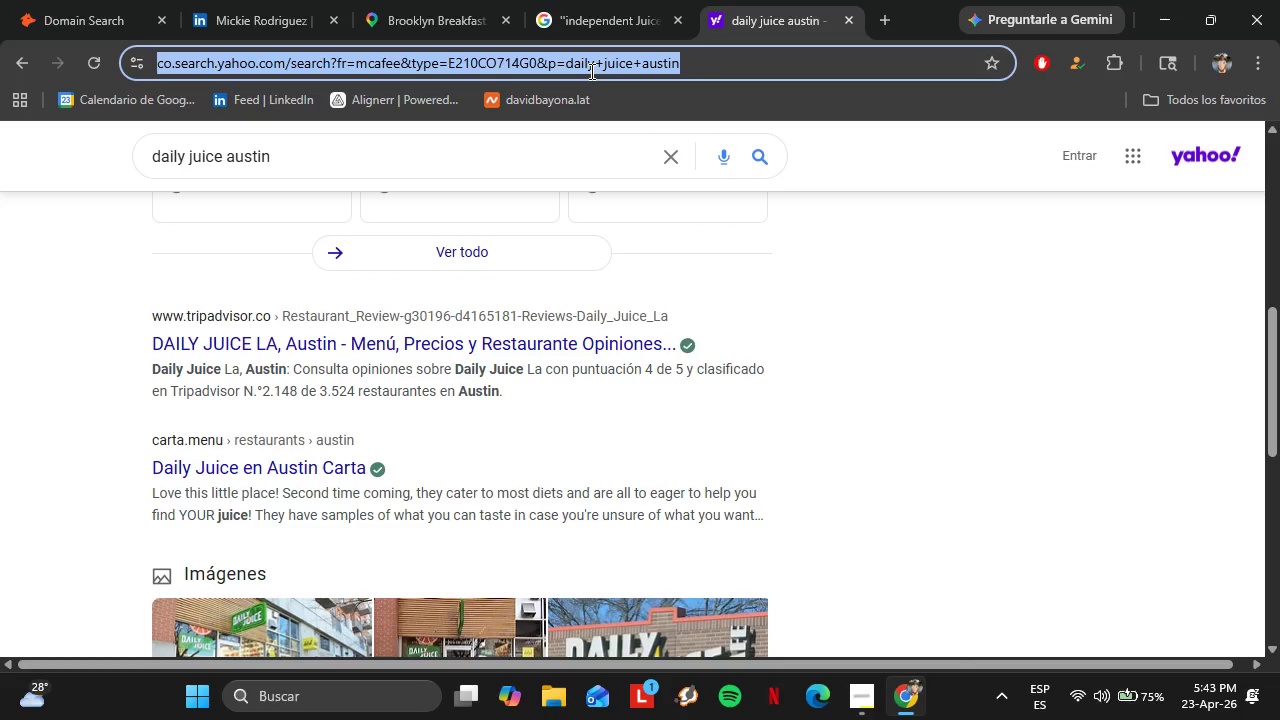 
key(Control+V)
 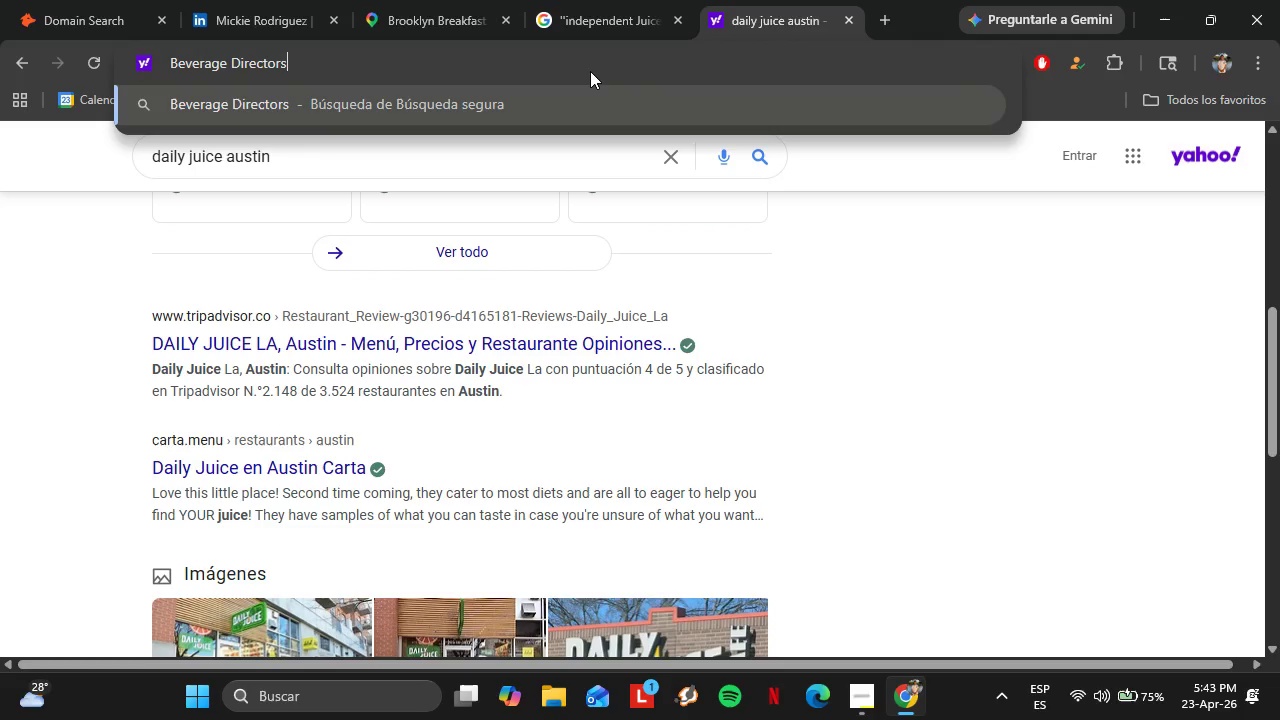 
type( que es)
 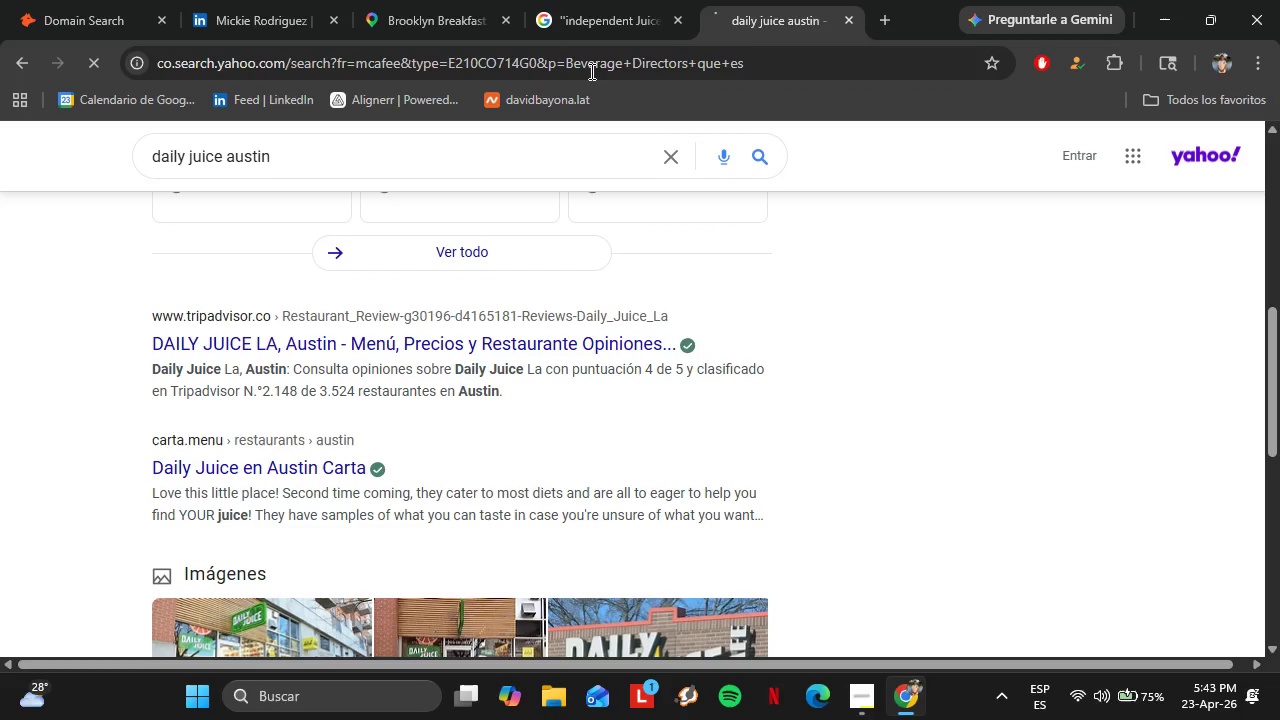 
key(Enter)
 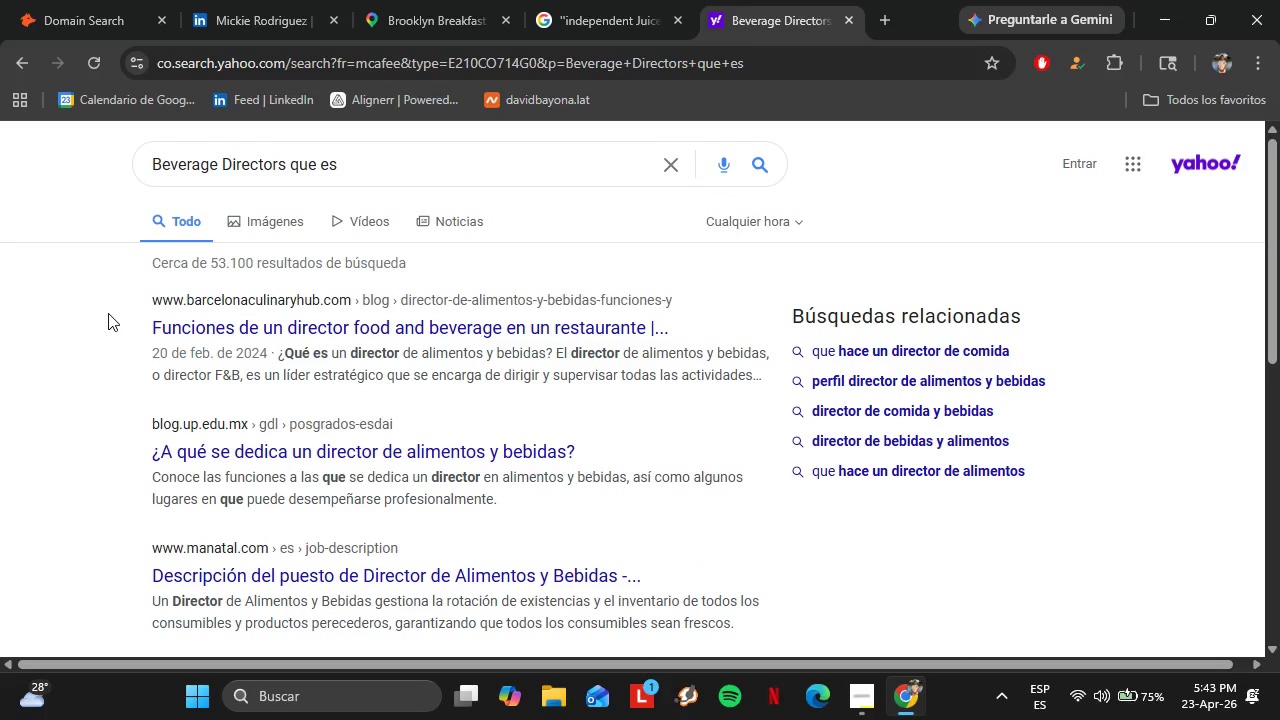 
wait(7.36)
 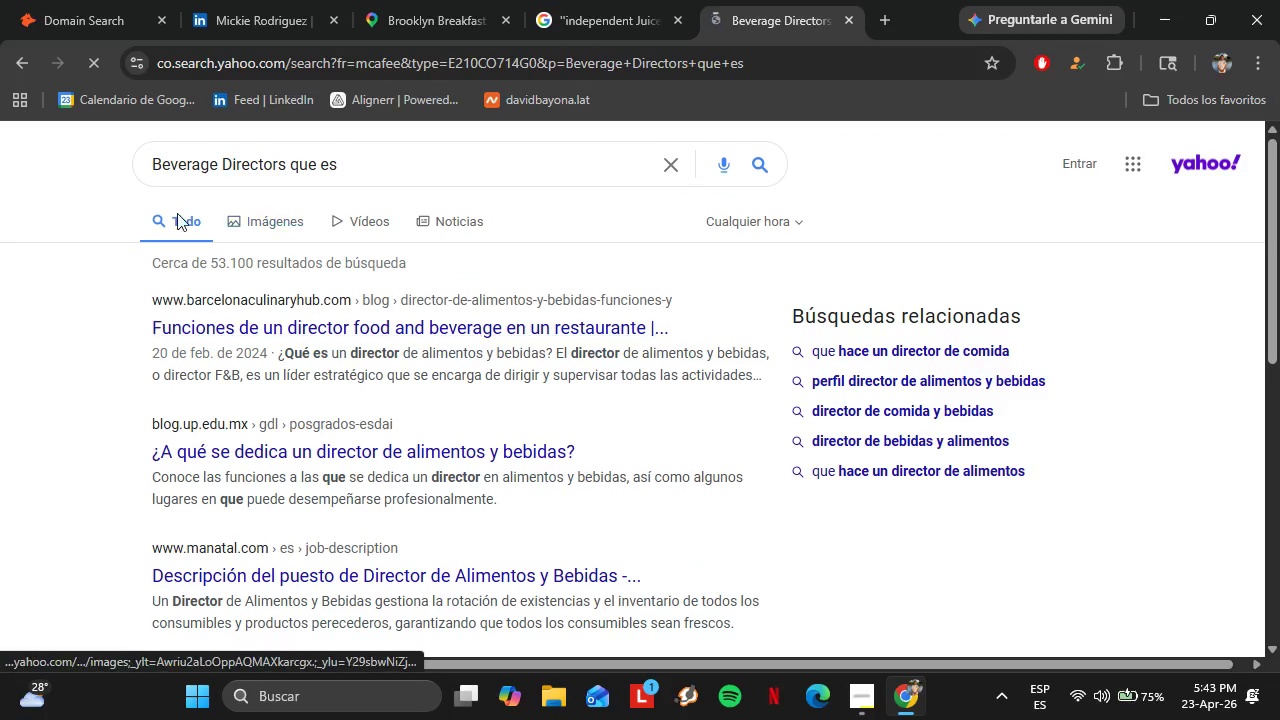 
left_click([79, 0])
 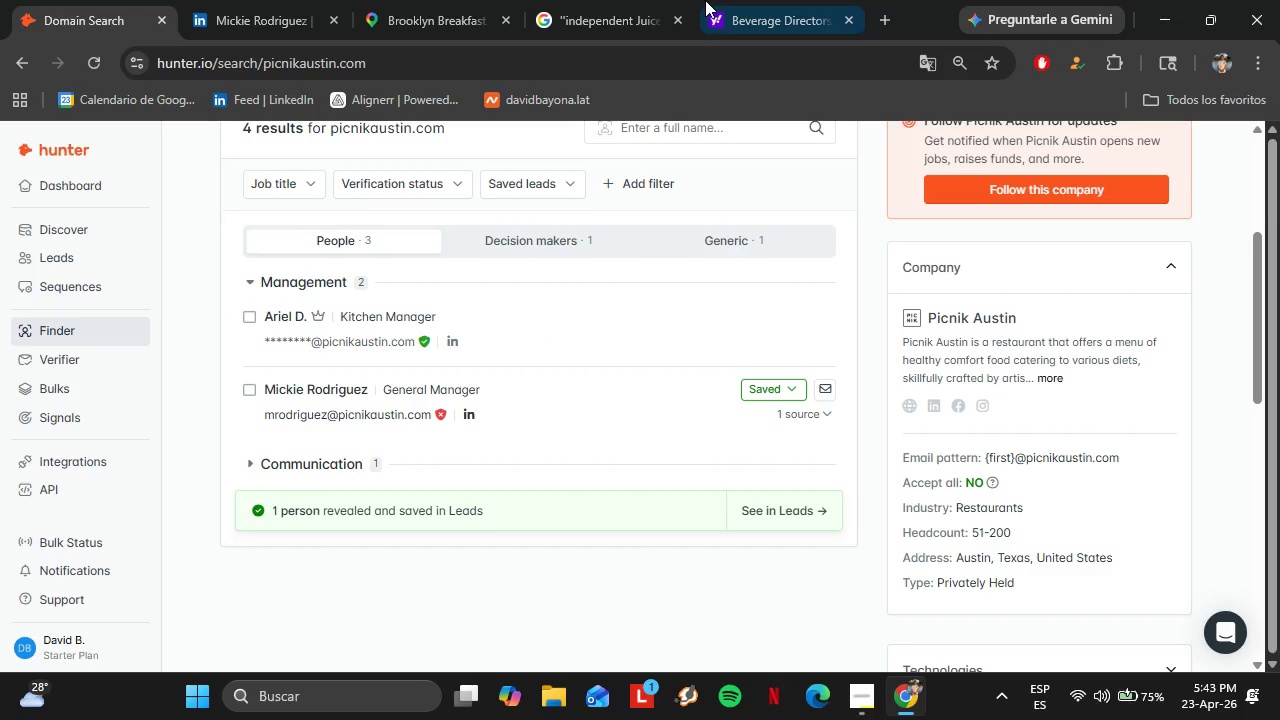 
left_click([769, 0])
 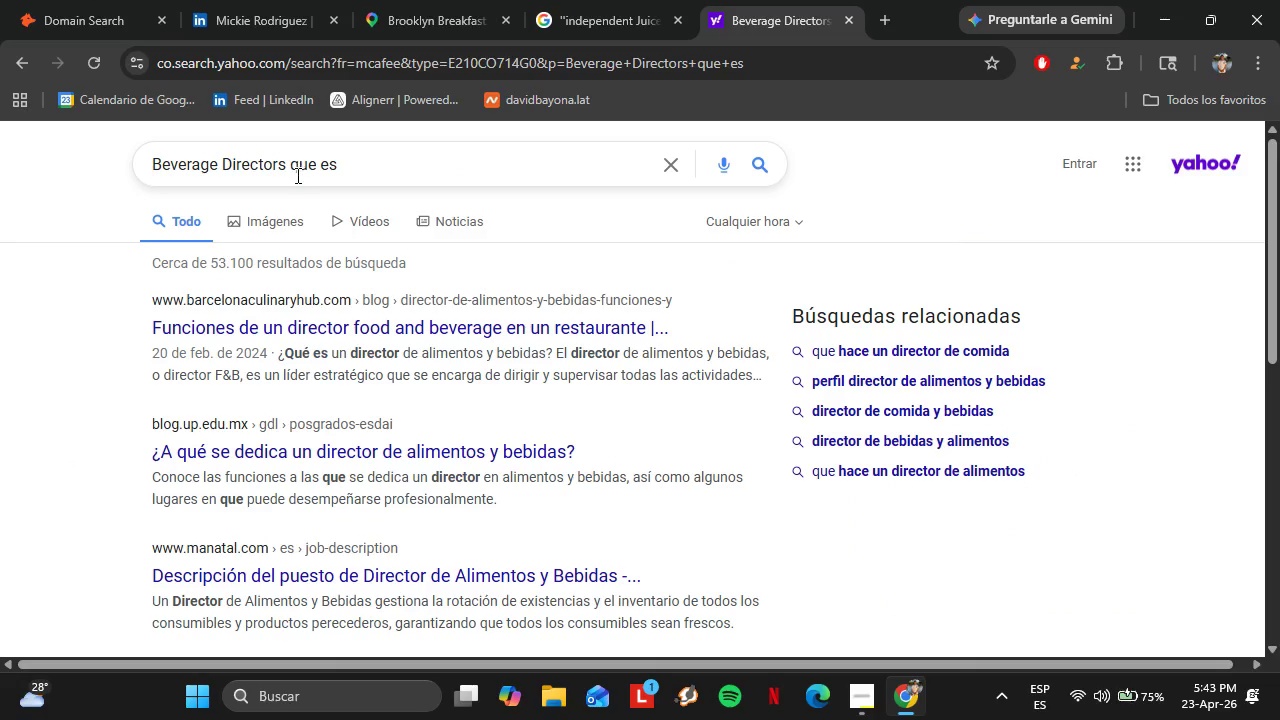 
left_click_drag(start_coordinate=[295, 175], to_coordinate=[365, 181])
 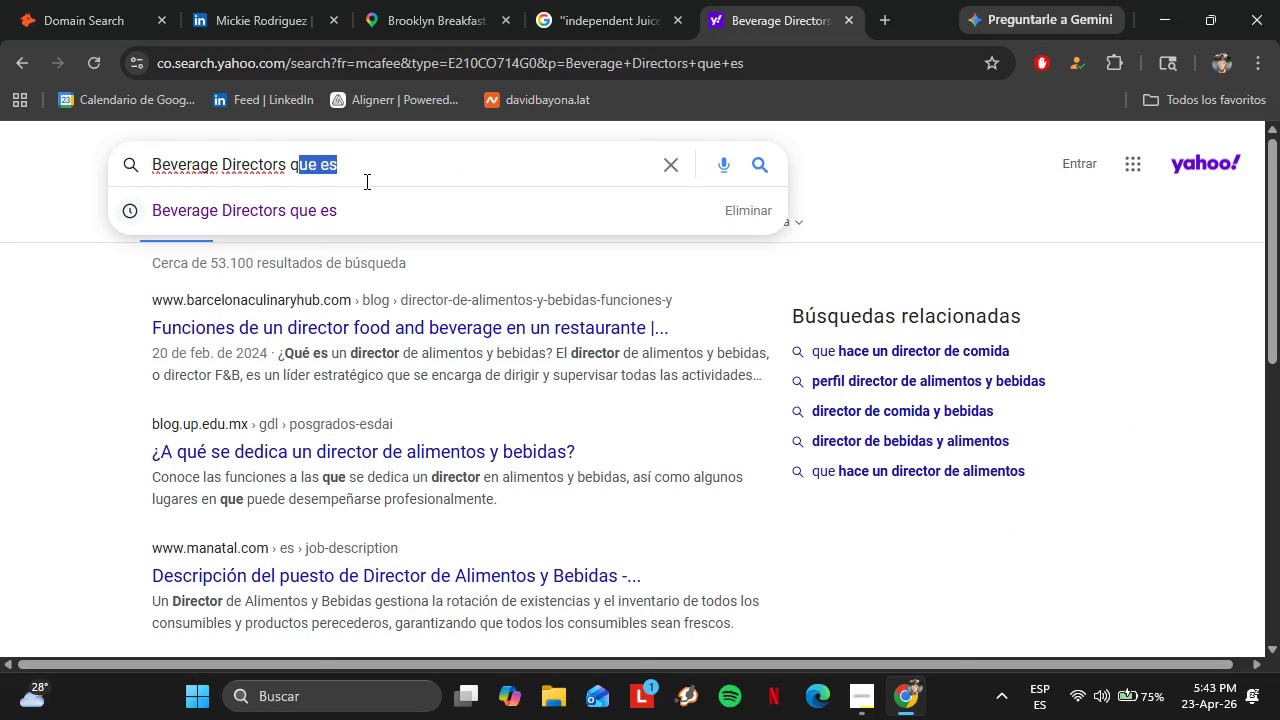 
key(Backspace)
key(Backspace)
type(es como un kitchen manager{)
 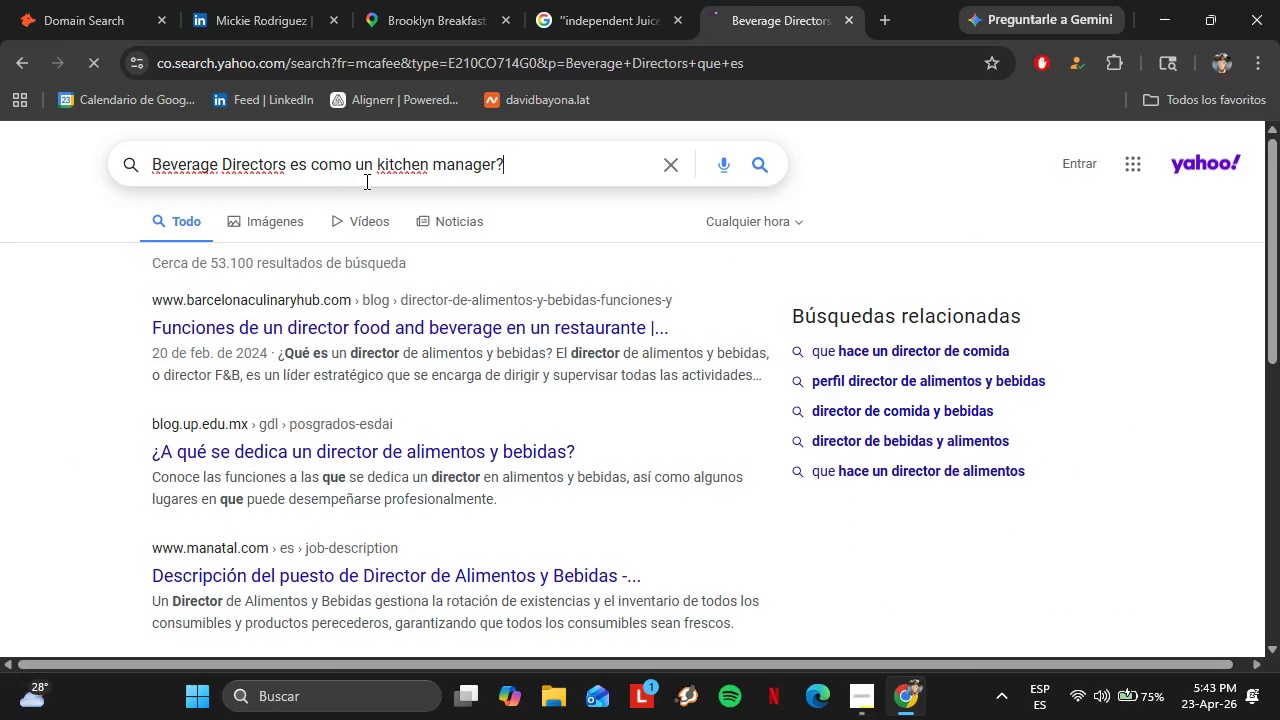 
key(Enter)
 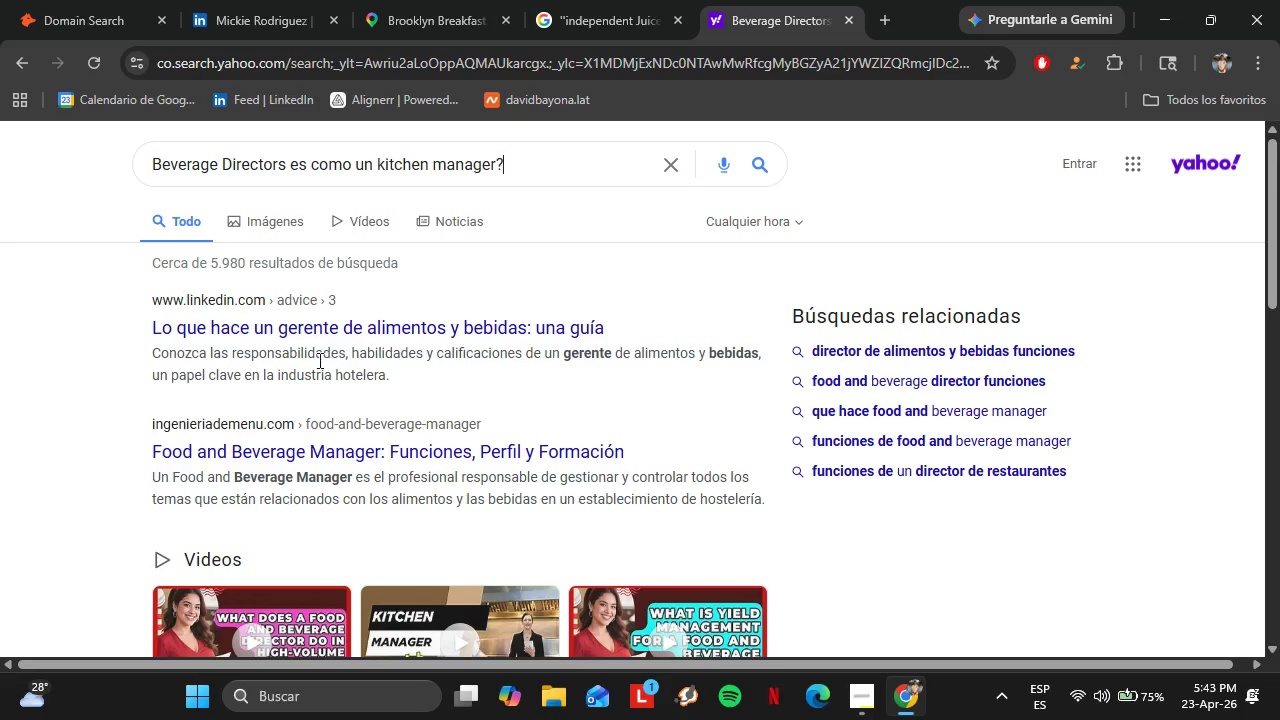 
scroll: coordinate [111, 447], scroll_direction: down, amount: 1.0
 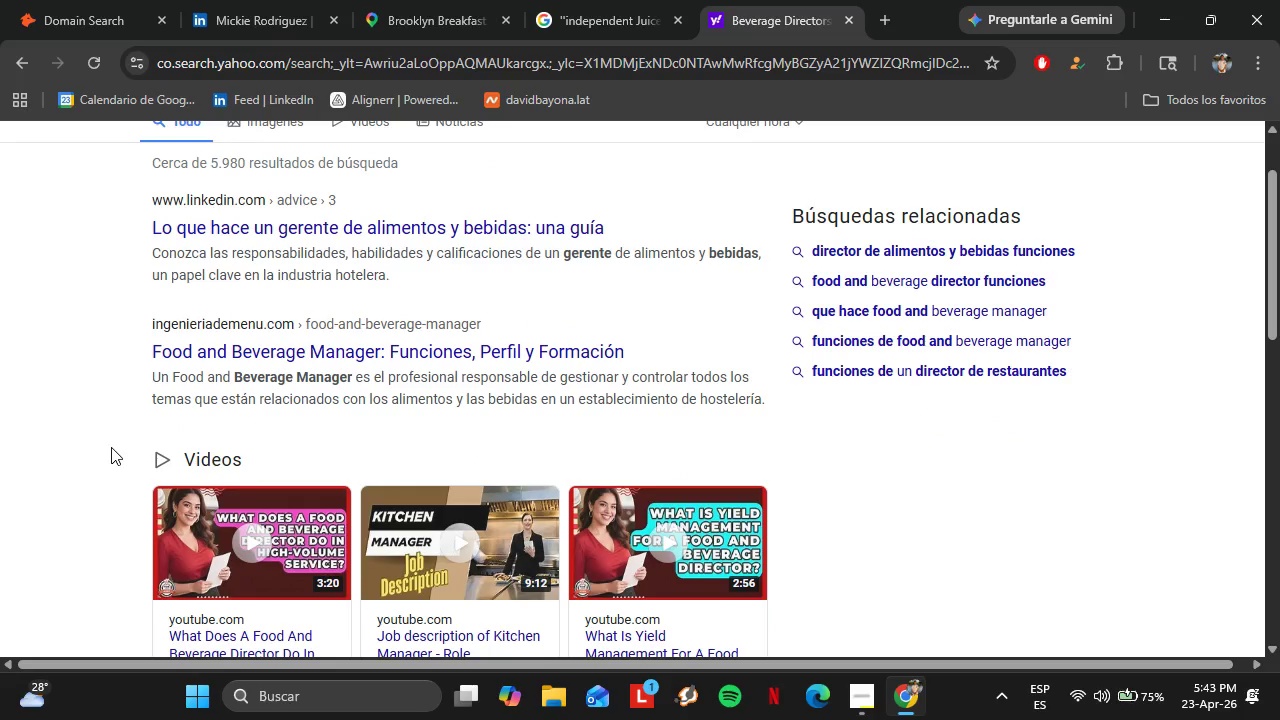 
scroll: coordinate [111, 447], scroll_direction: up, amount: 3.0
 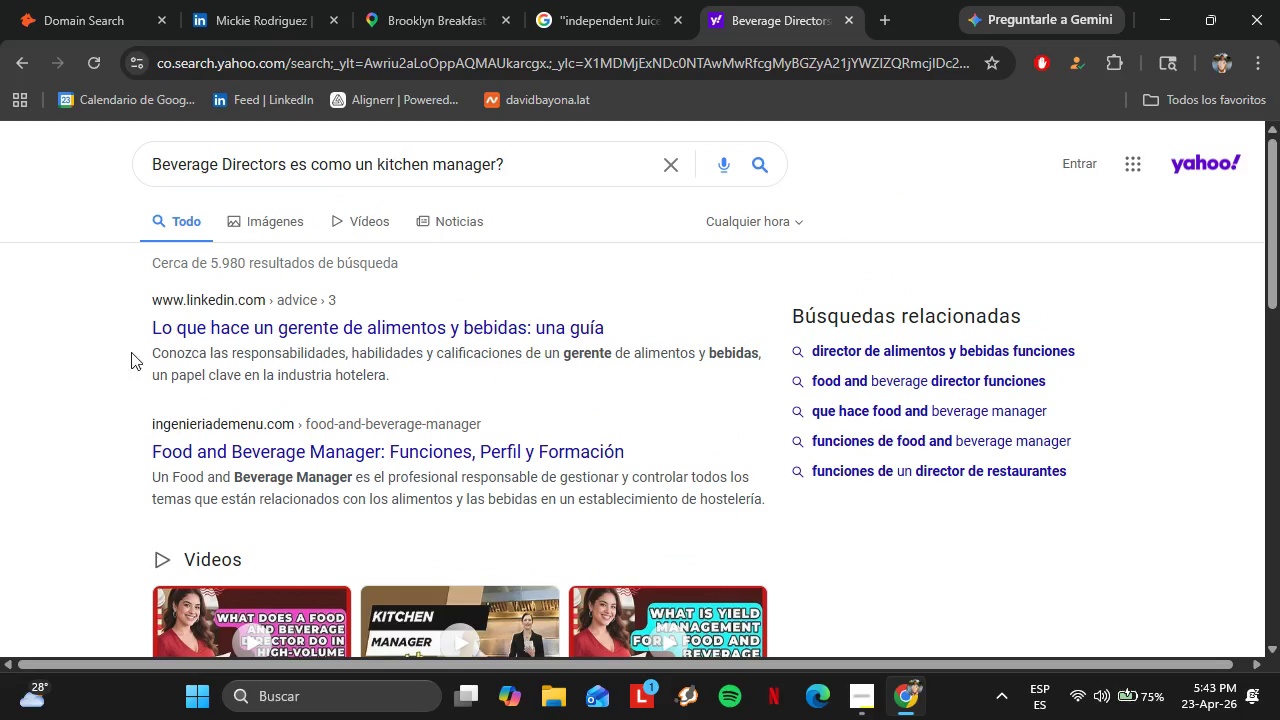 
scroll: coordinate [236, 408], scroll_direction: down, amount: 5.0
 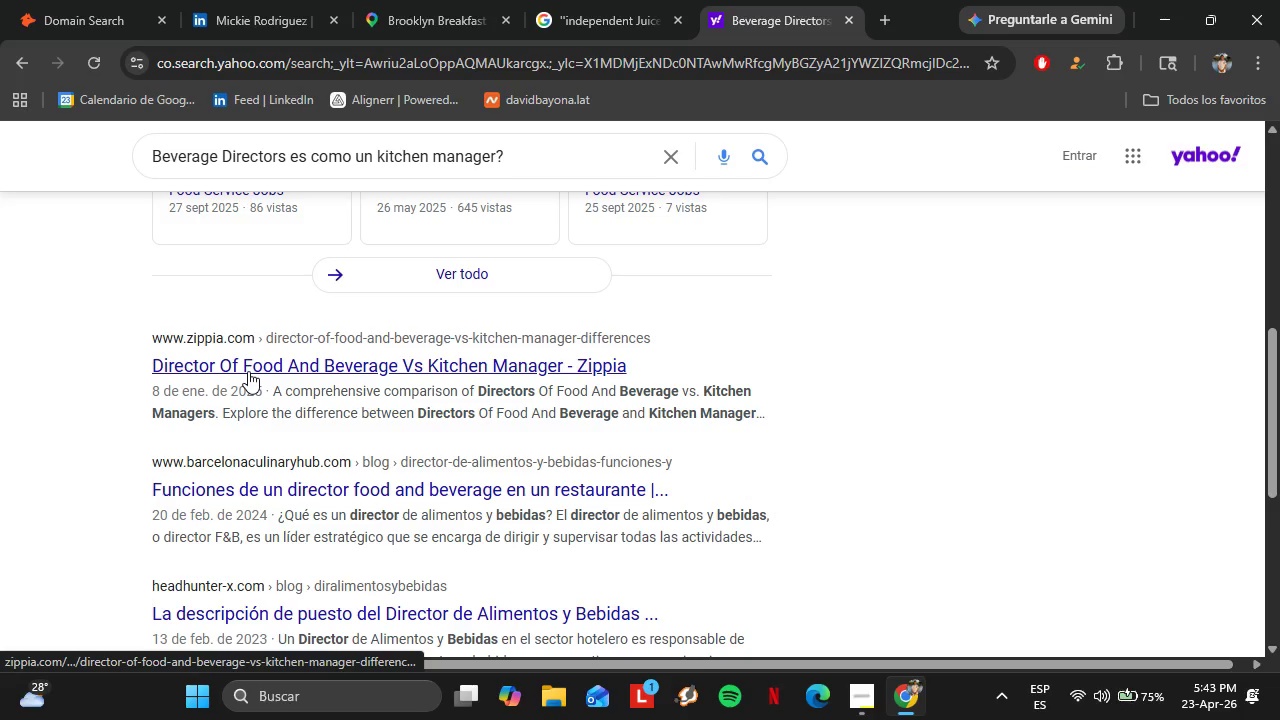 
wait(9.77)
 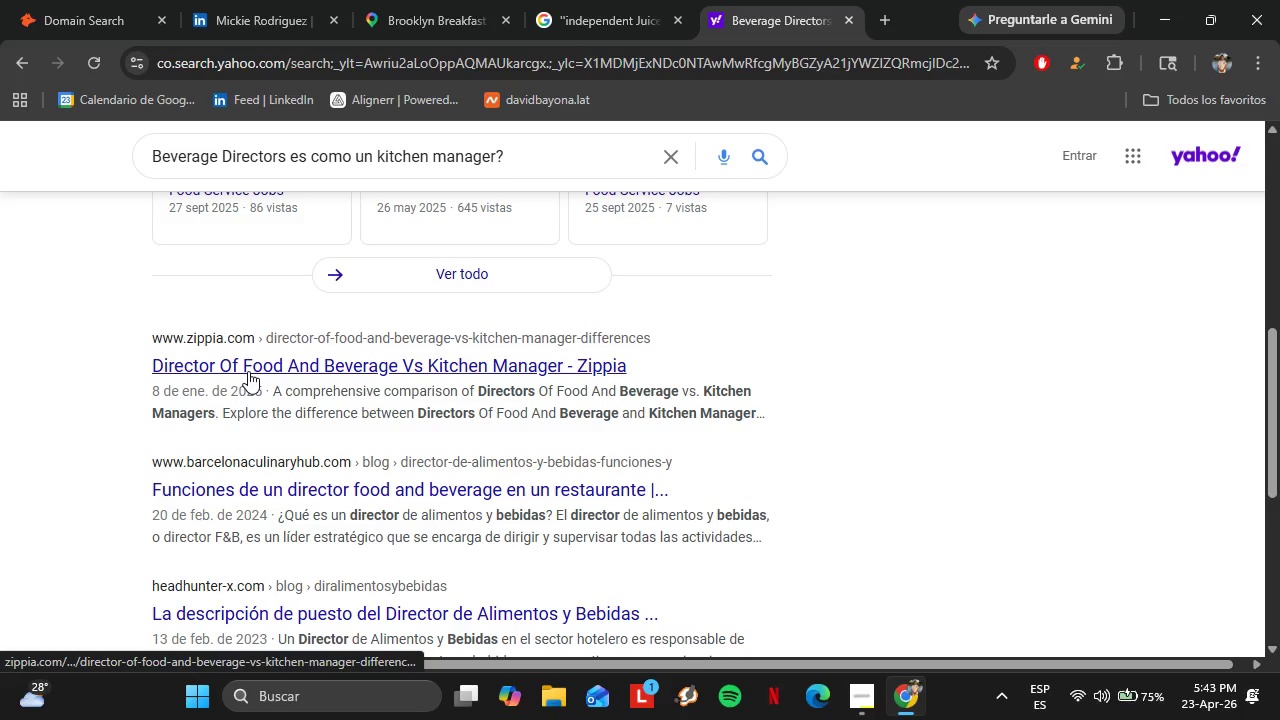 
left_click([266, 363])
 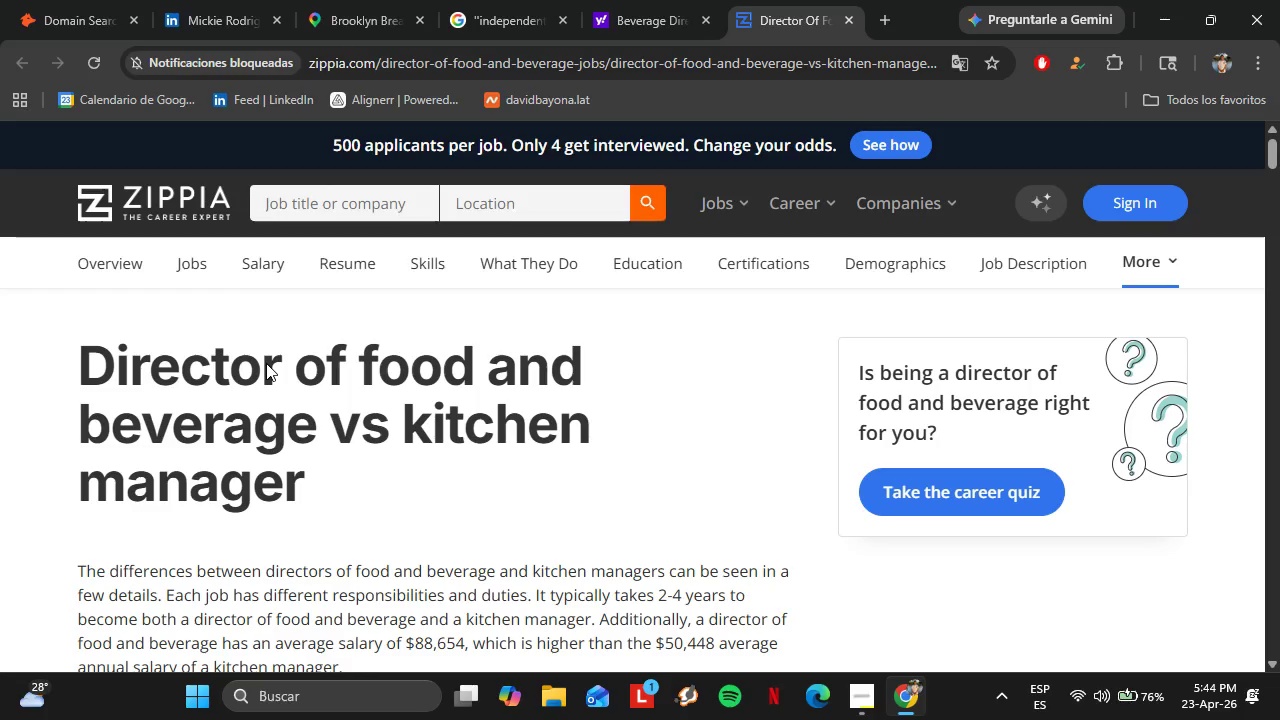 
wait(27.02)
 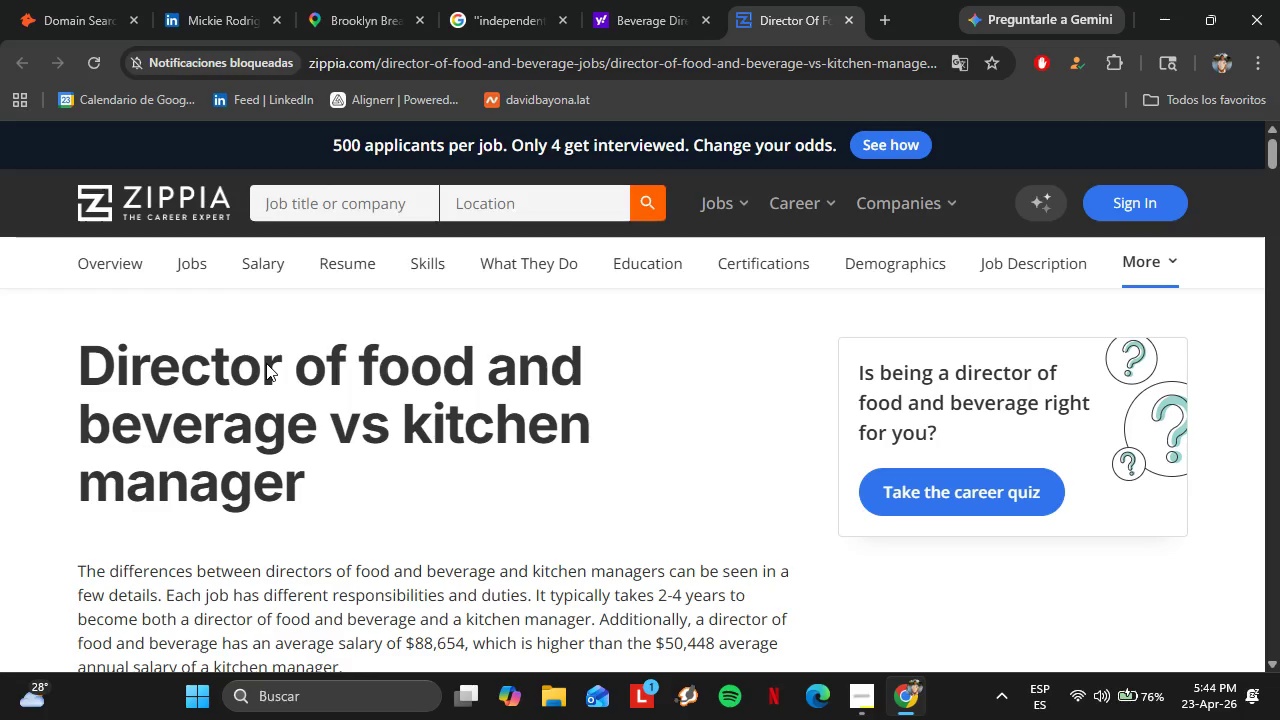 
scroll: coordinate [172, 400], scroll_direction: down, amount: 3.0
 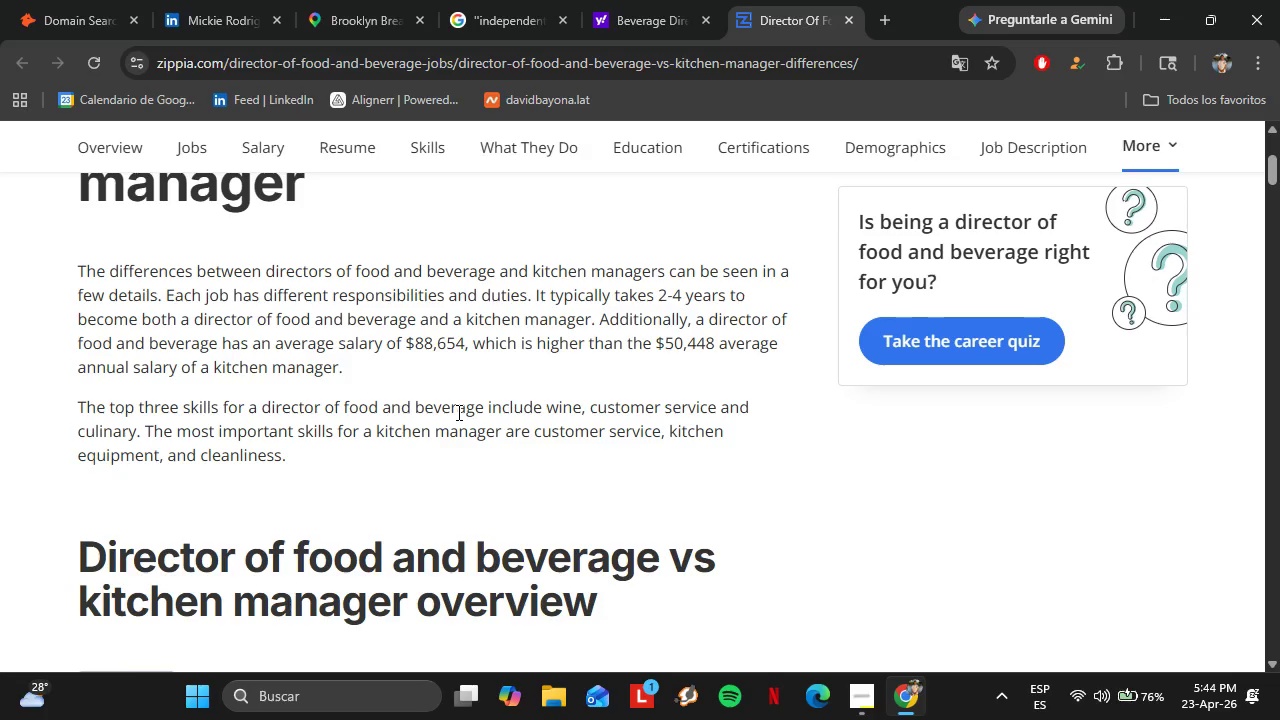 
wait(16.16)
 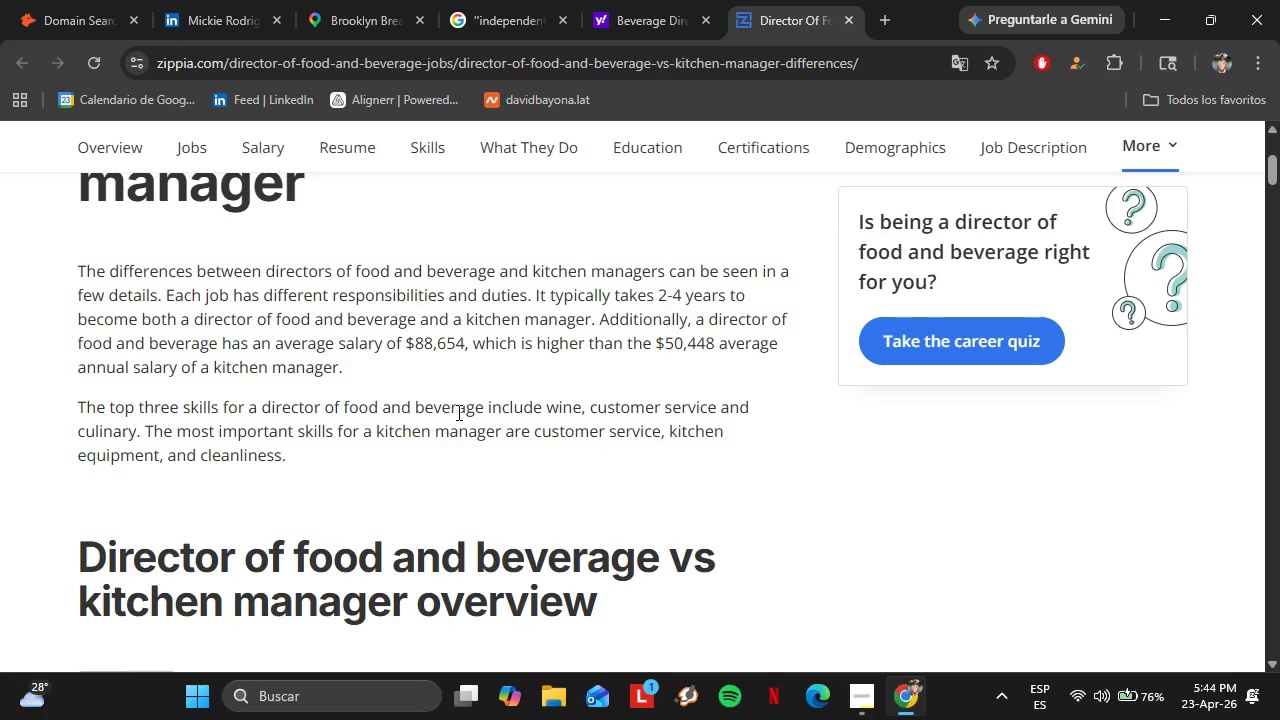 
scroll: coordinate [457, 412], scroll_direction: down, amount: 8.0
 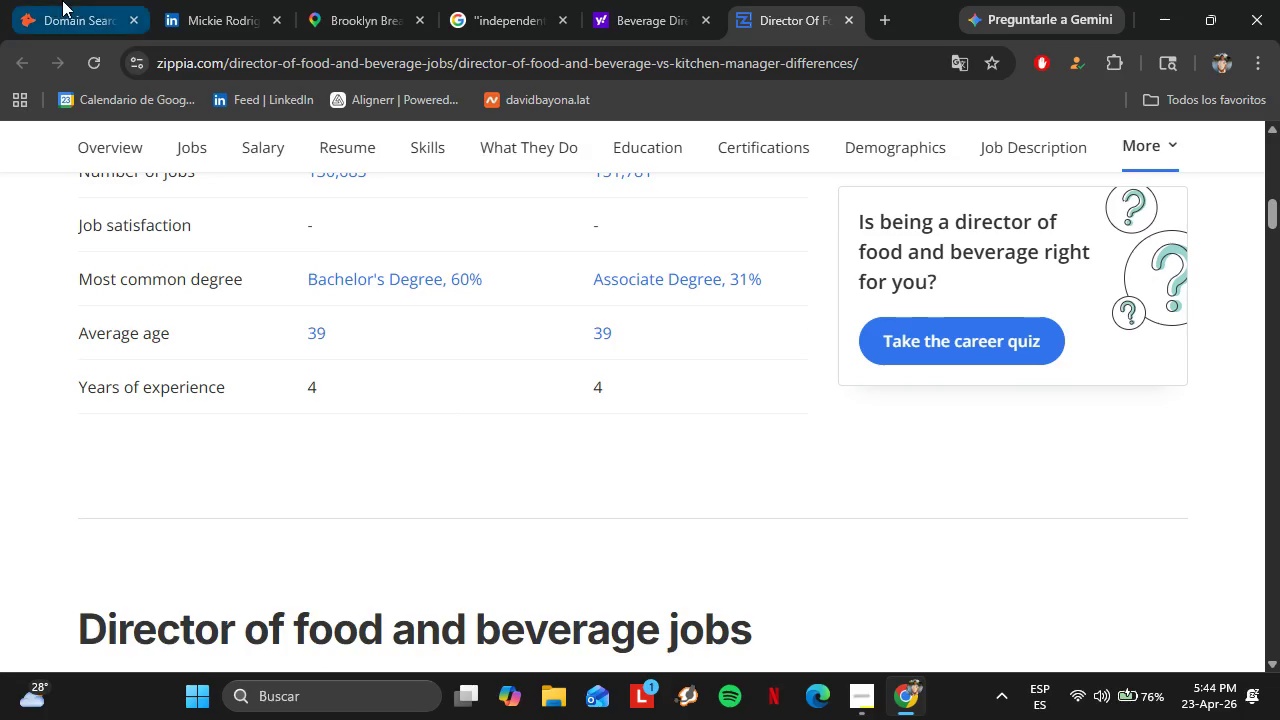 
left_click([69, 0])
 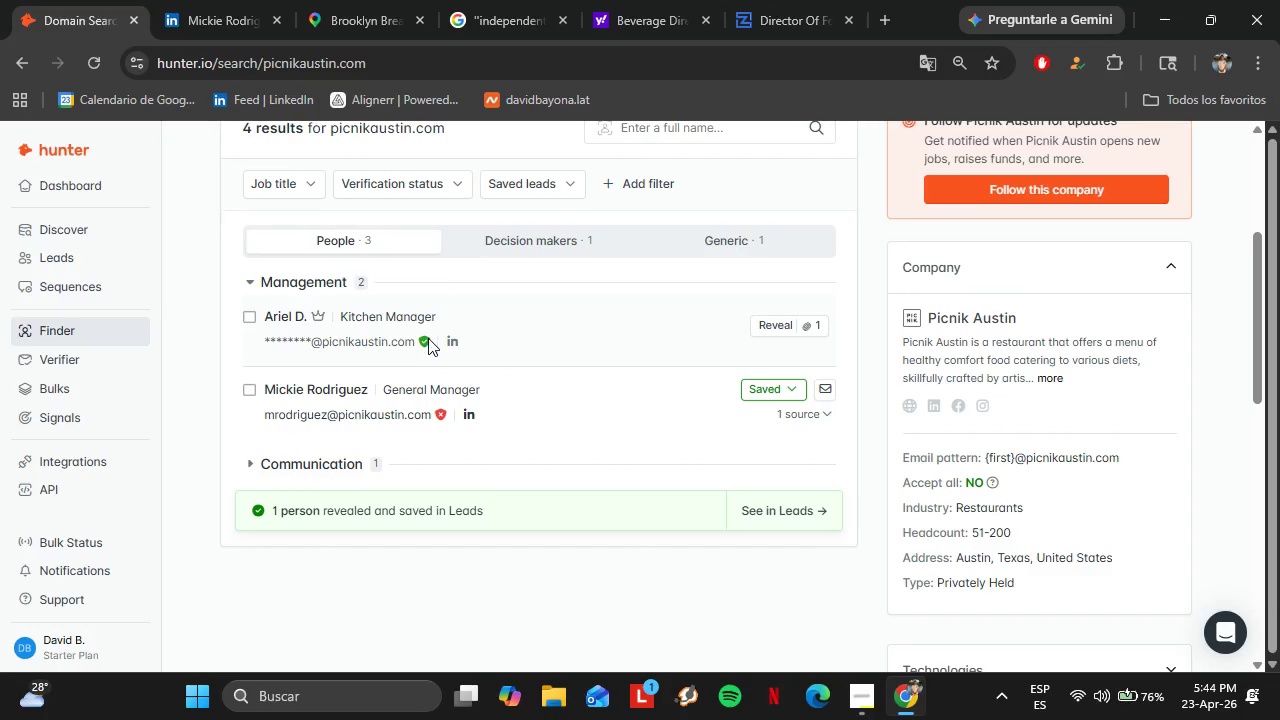 
scroll: coordinate [338, 302], scroll_direction: up, amount: 1.0
 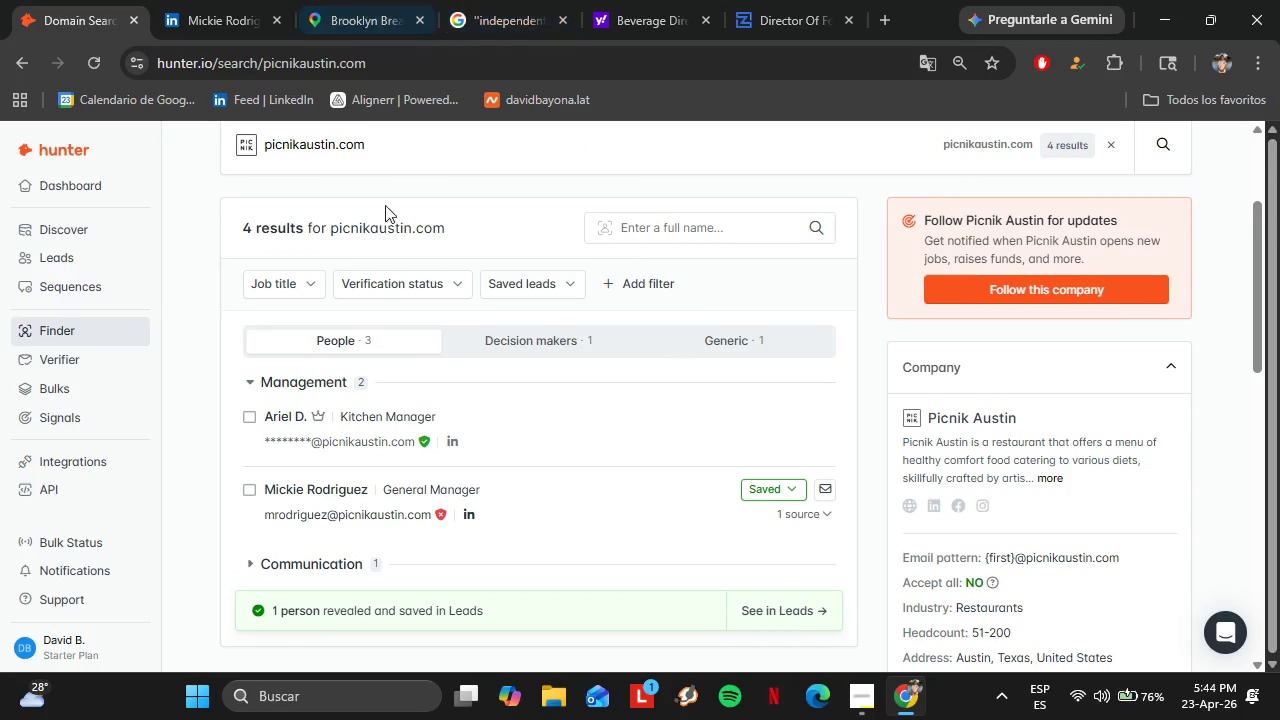 
left_click_drag(start_coordinate=[395, 152], to_coordinate=[248, 336])
 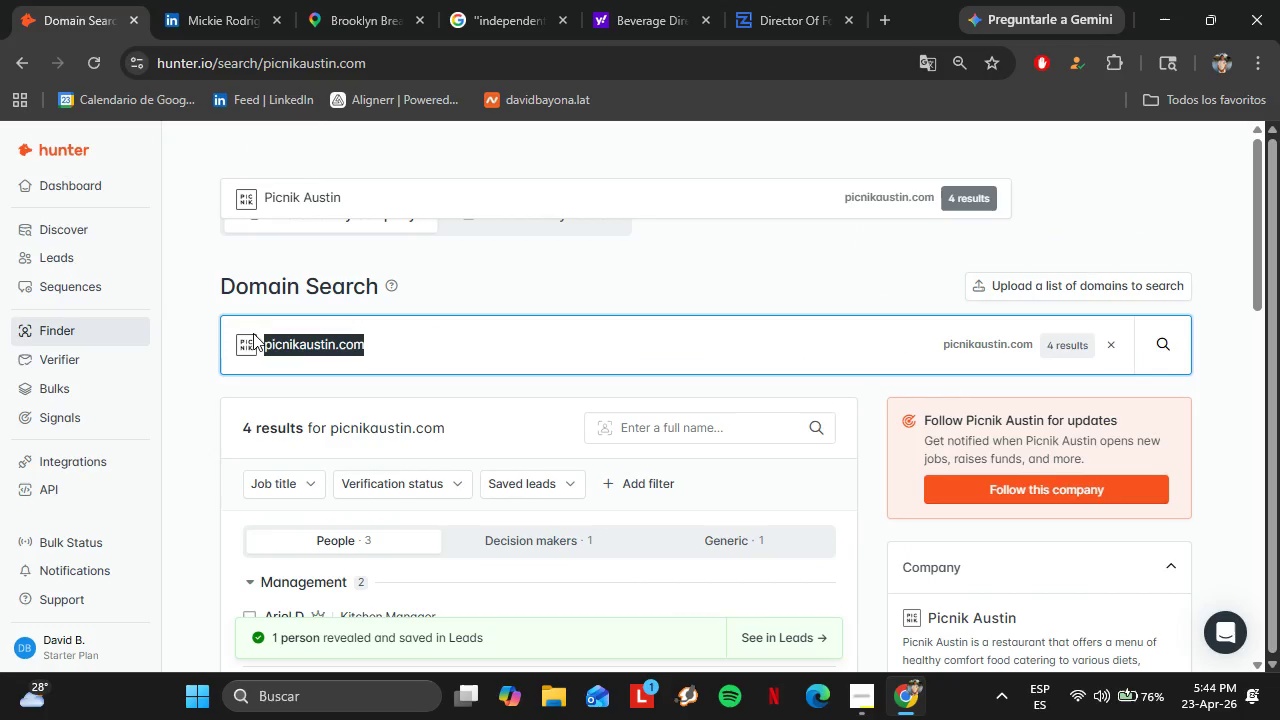 
key(Control+C)
 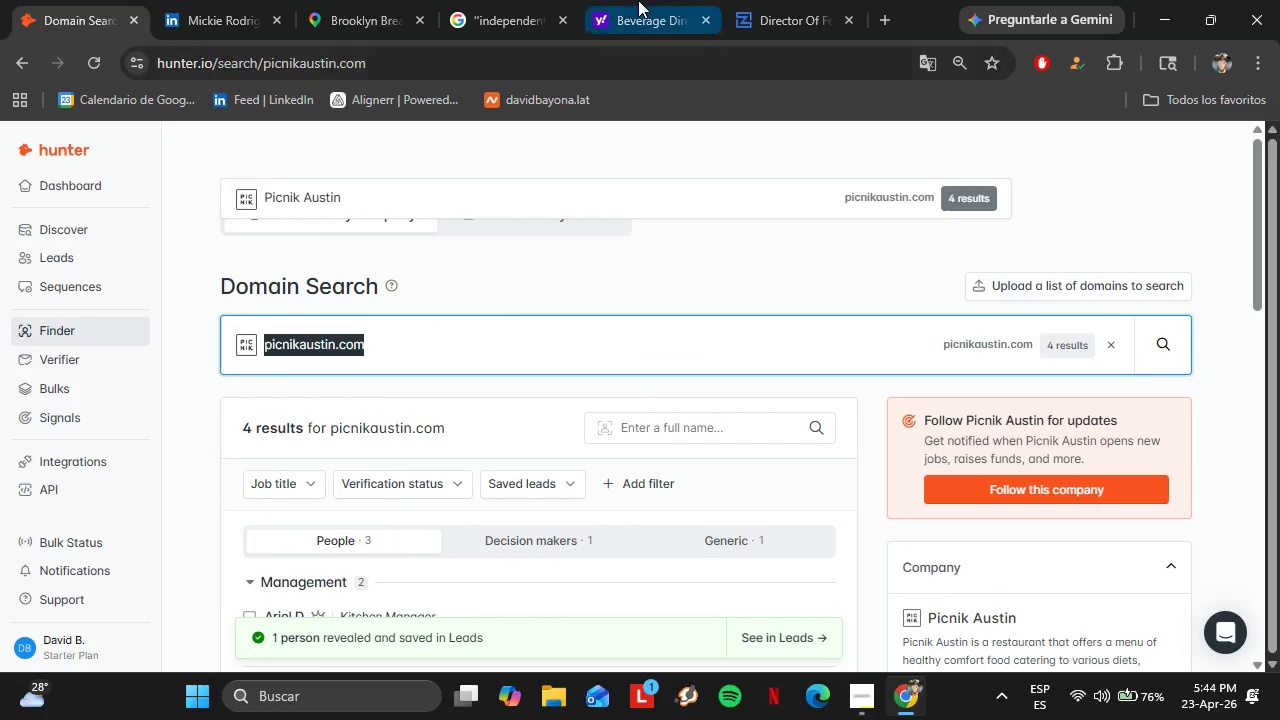 
left_click([639, 0])
 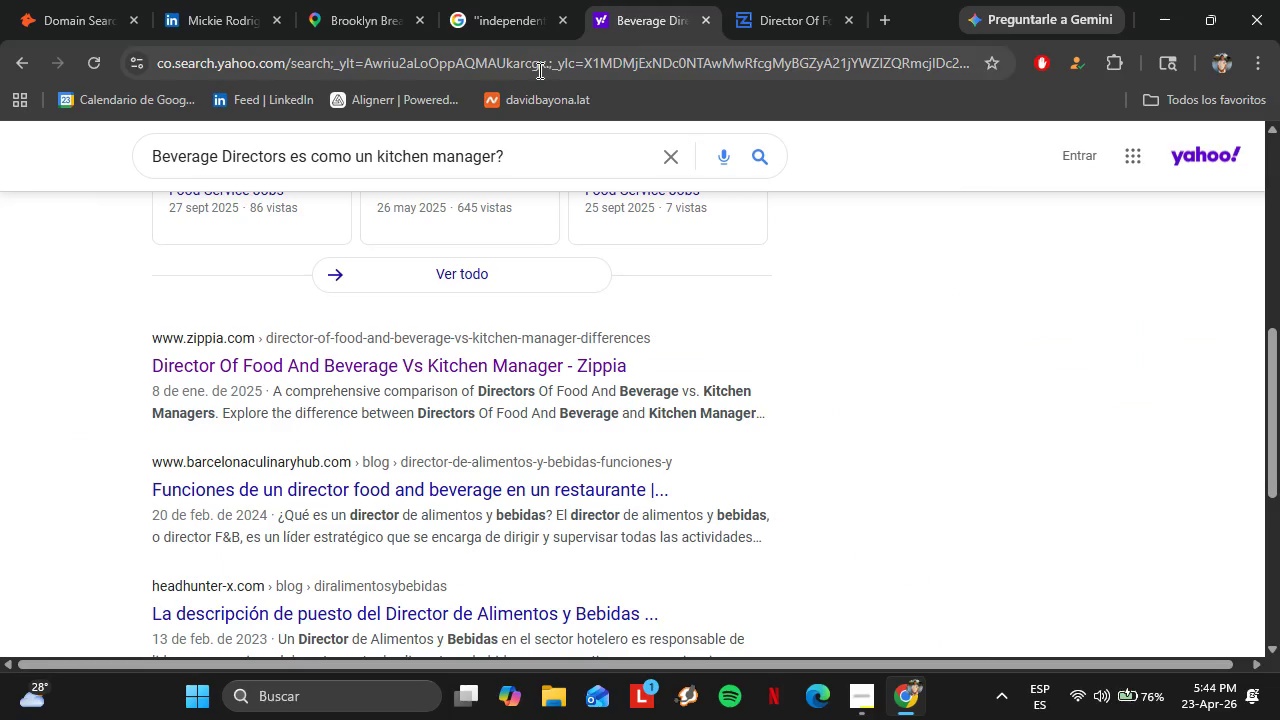 
left_click([537, 68])
 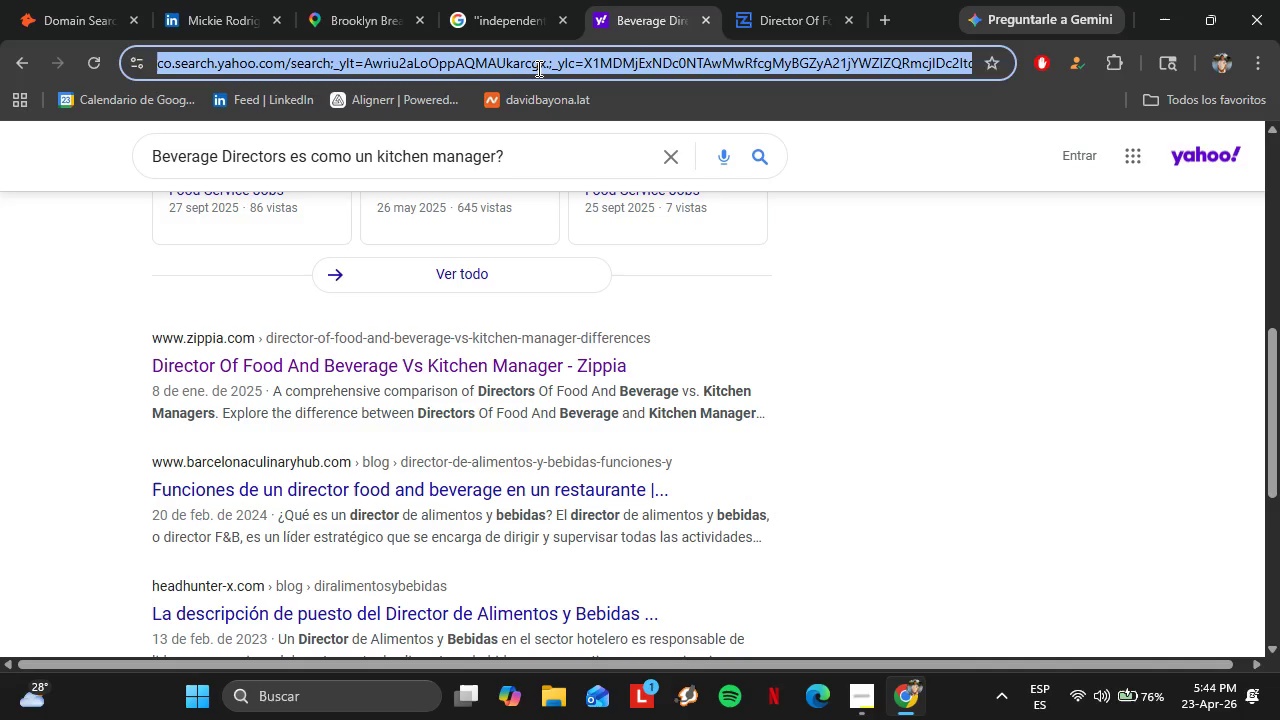 
key(Control+V)
 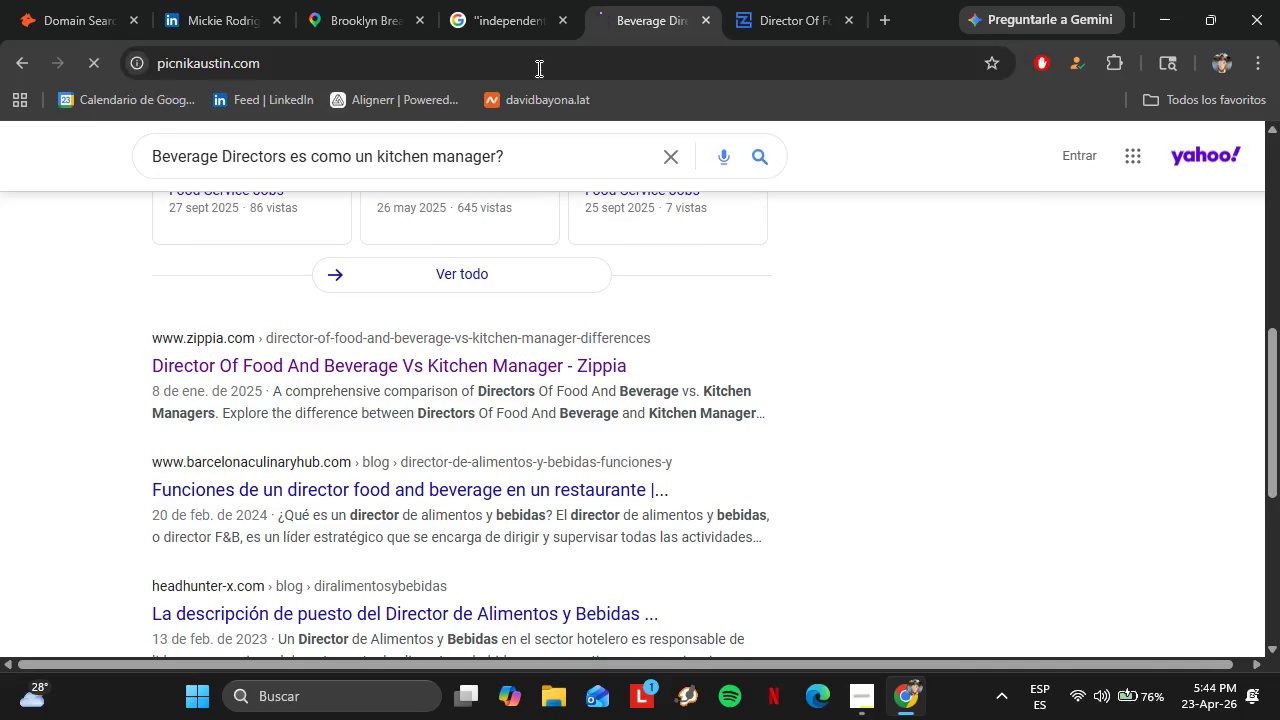 
key(Enter)
 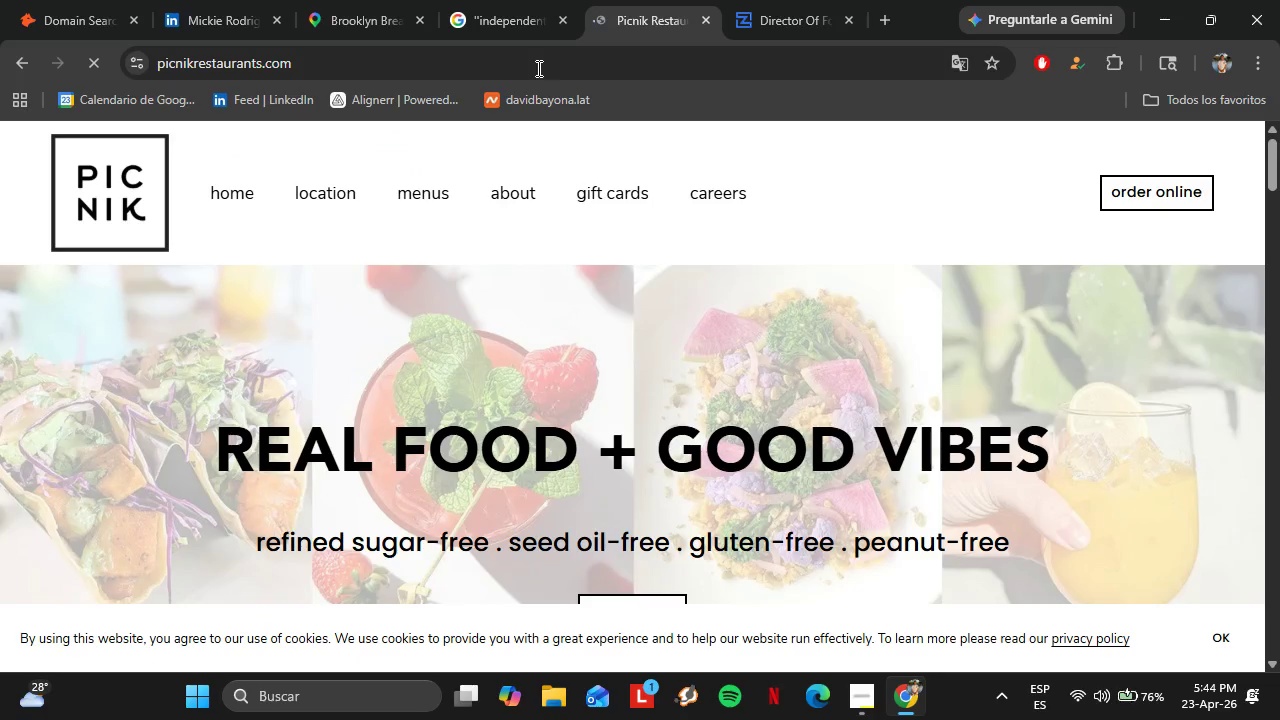 
wait(8.91)
 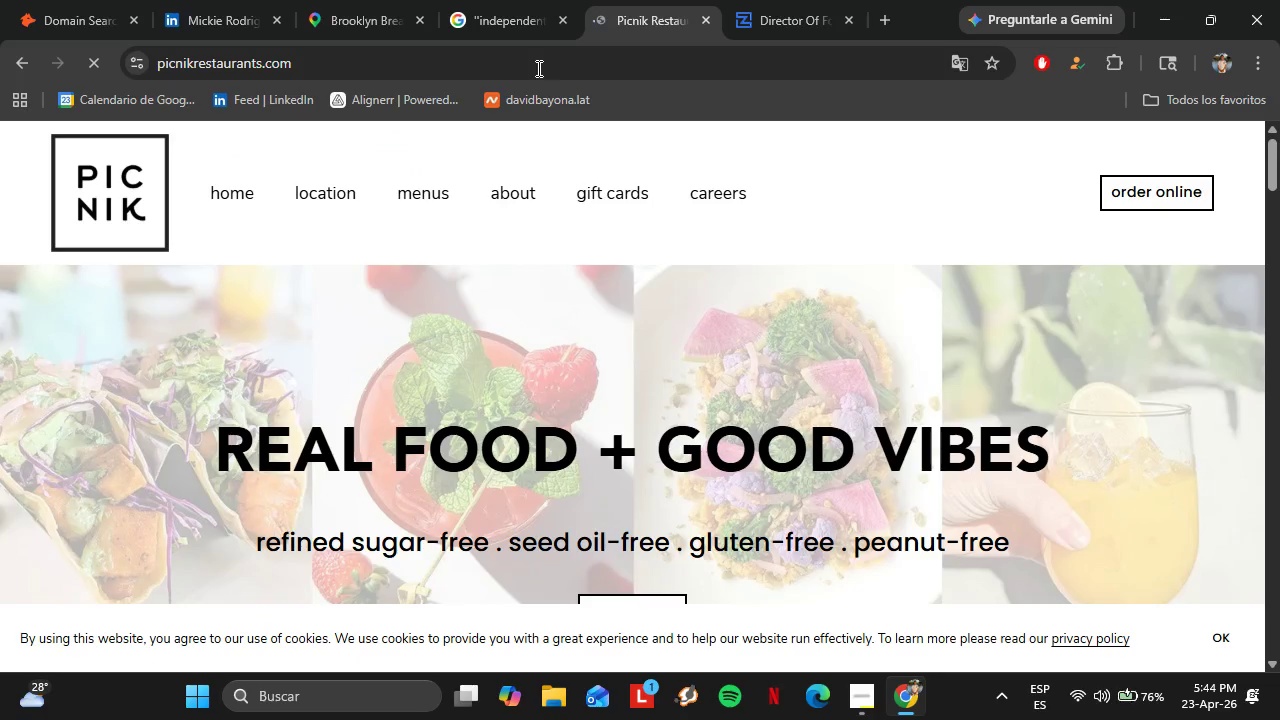 
left_click([311, 195])
 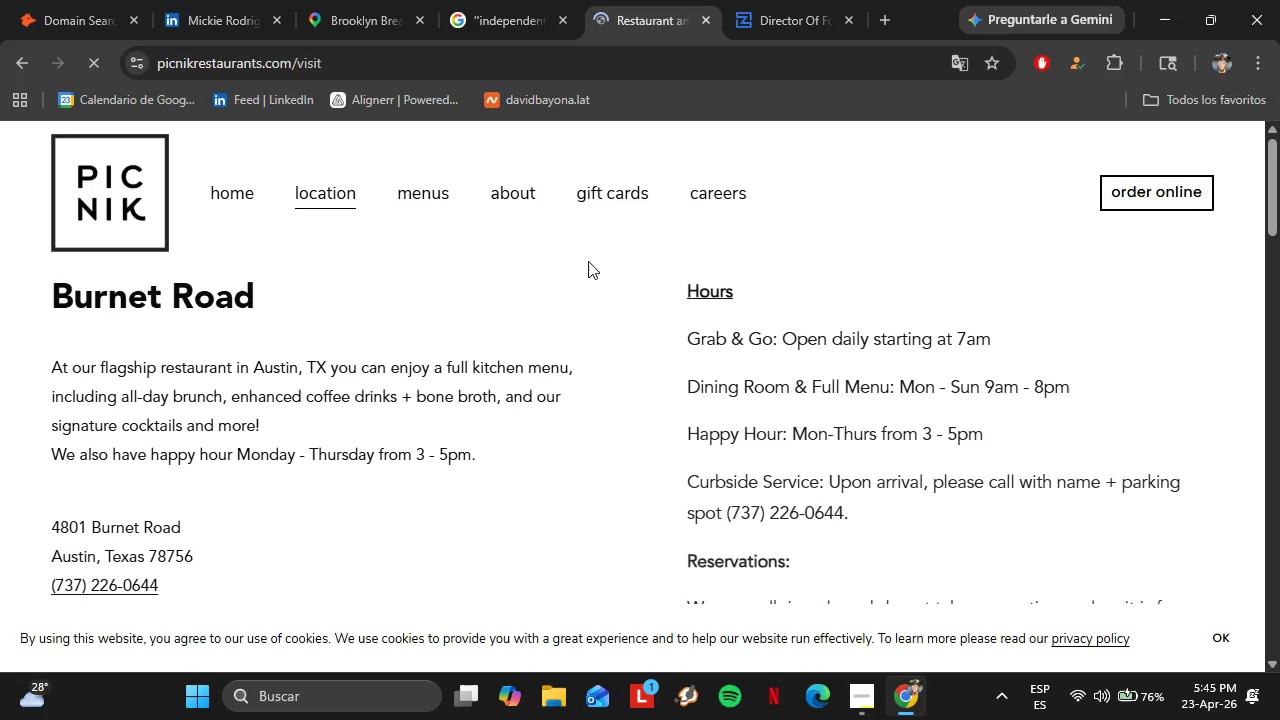 
scroll: coordinate [594, 362], scroll_direction: none, amount: 0.0
 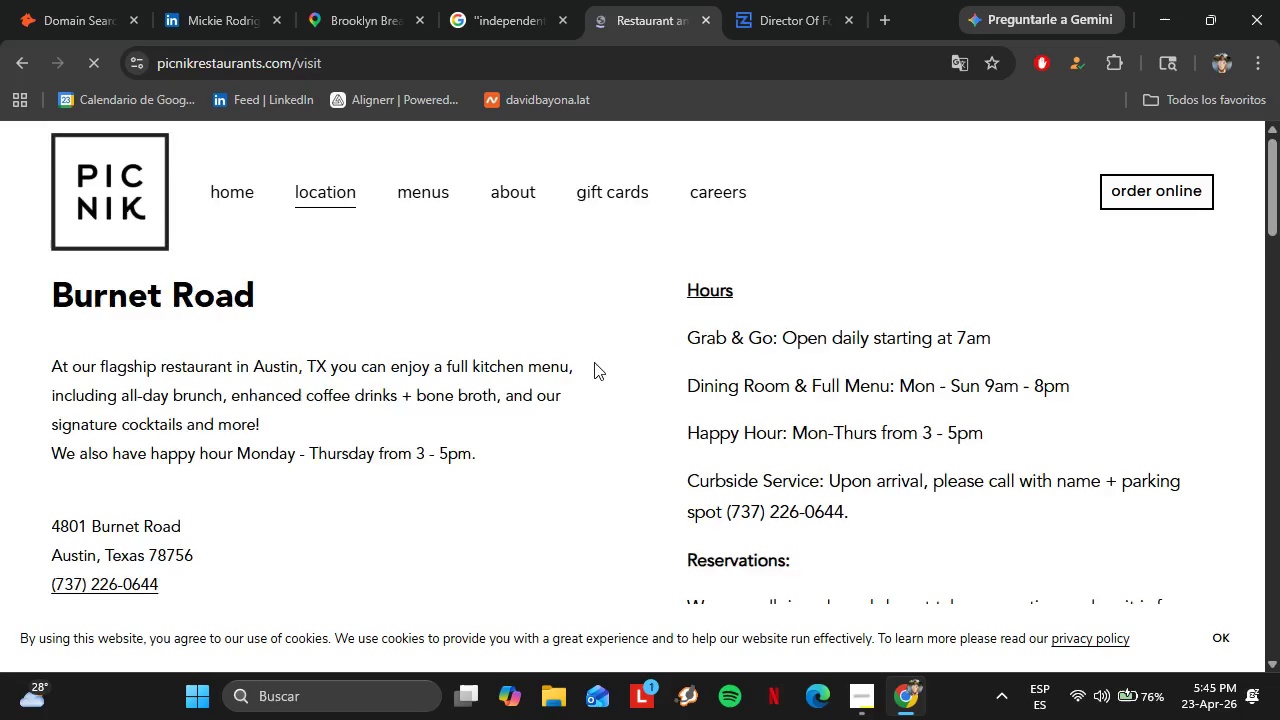 
scroll: coordinate [594, 362], scroll_direction: down, amount: 40.0
 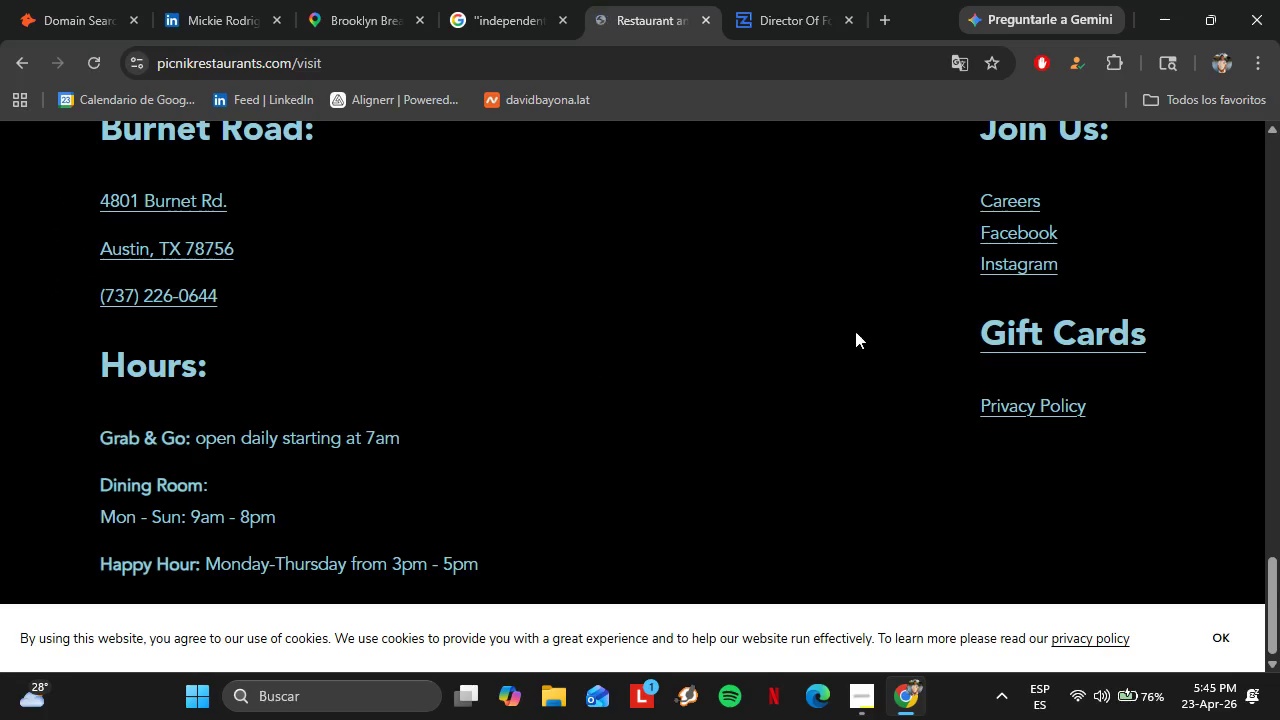 
scroll: coordinate [583, 318], scroll_direction: none, amount: 0.0
 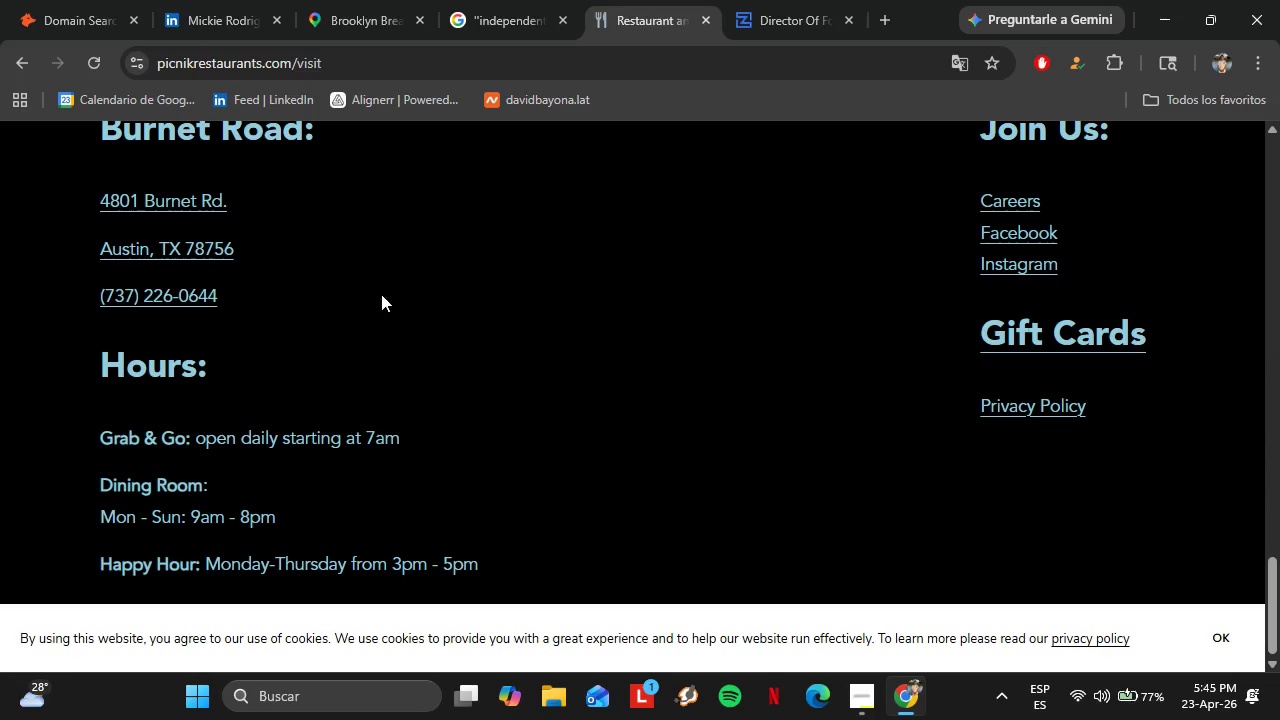 
scroll: coordinate [491, 326], scroll_direction: up, amount: 29.0
 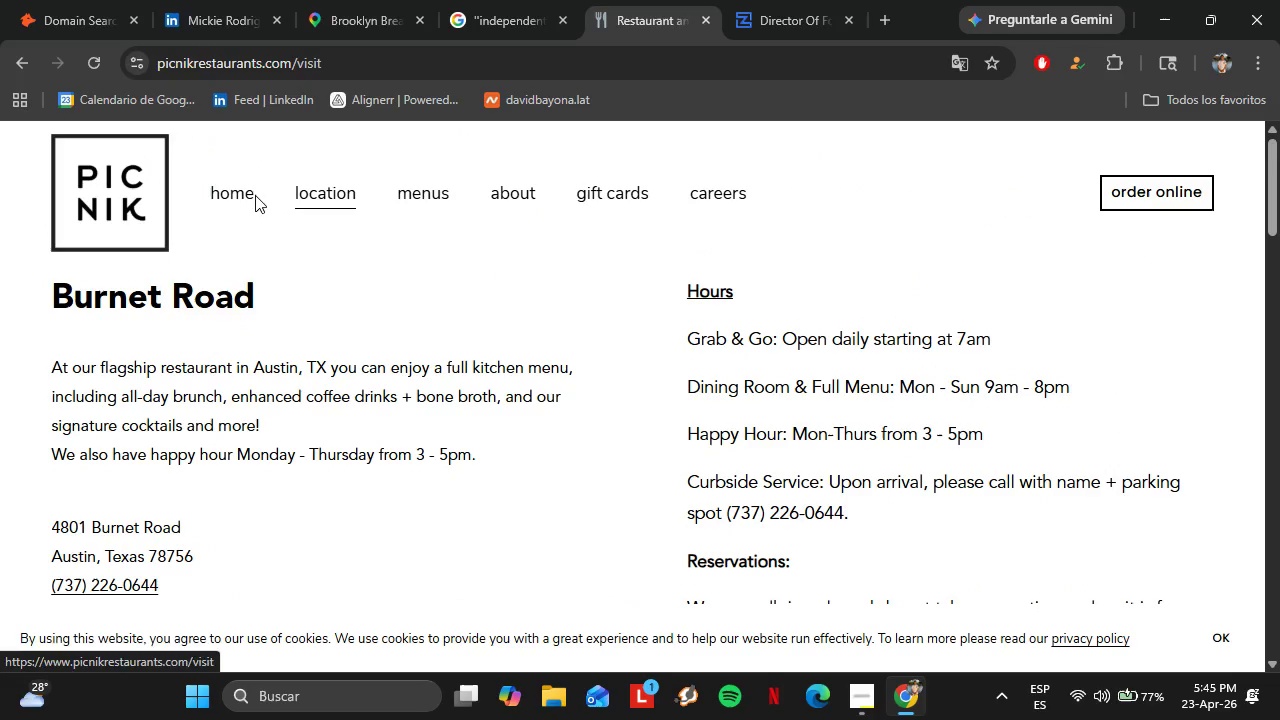 
scroll: coordinate [221, 374], scroll_direction: down, amount: 1.0
 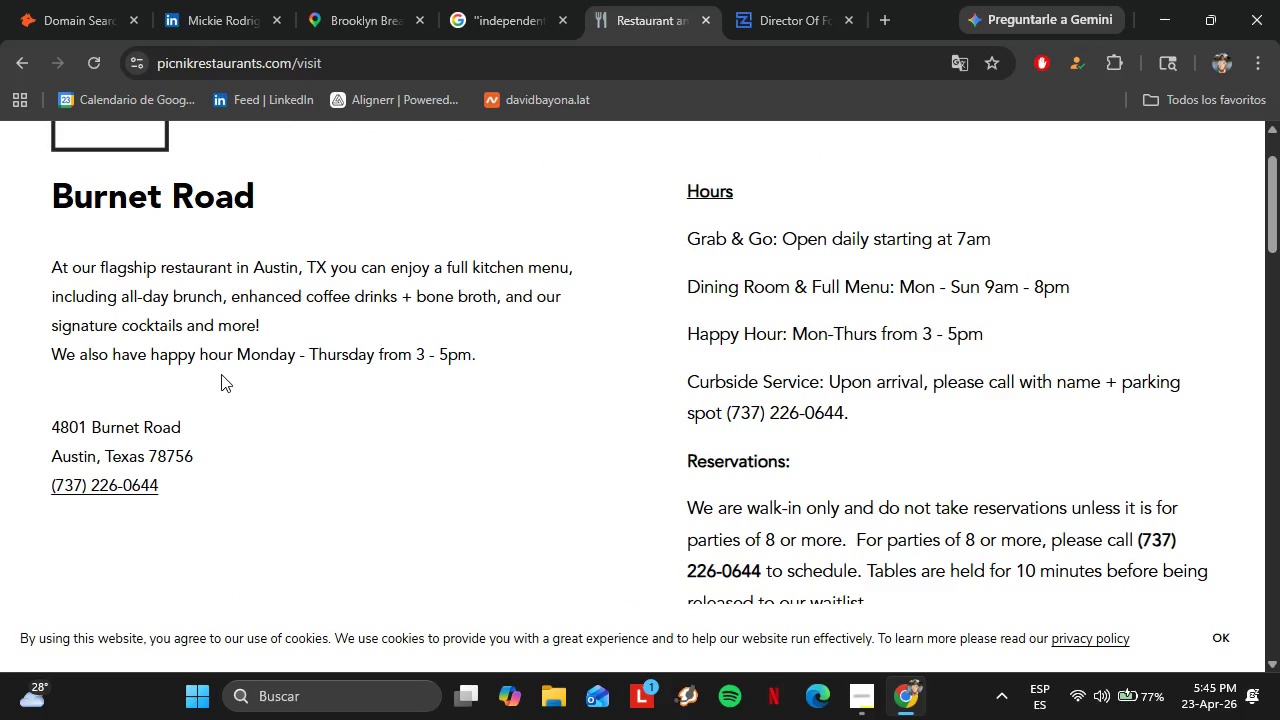 
scroll: coordinate [221, 374], scroll_direction: up, amount: 2.0
 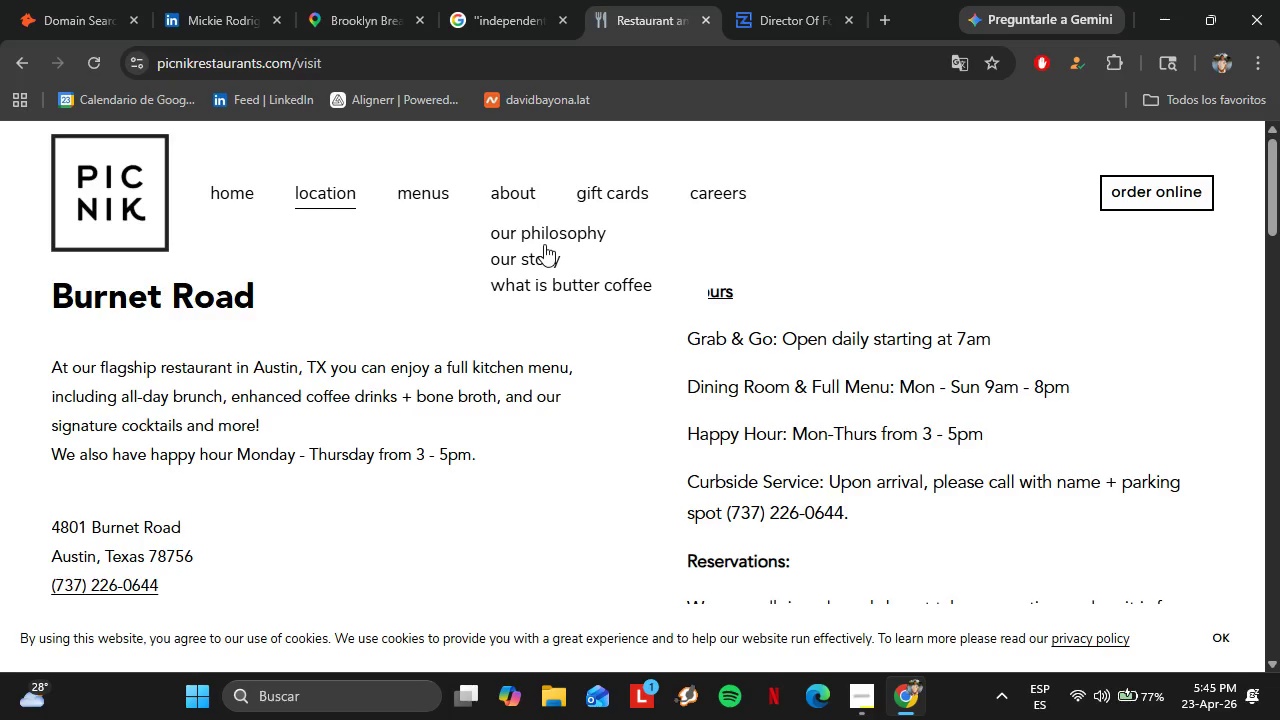 
left_click([548, 261])
 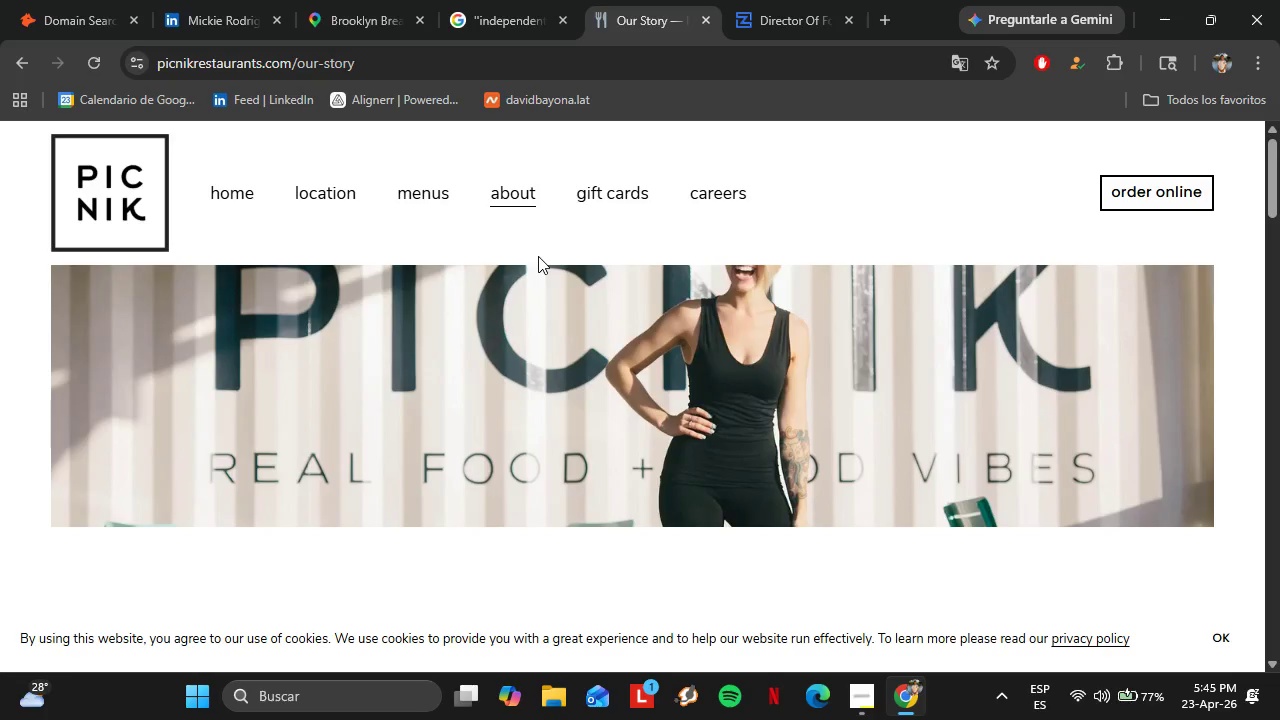 
wait(15.55)
 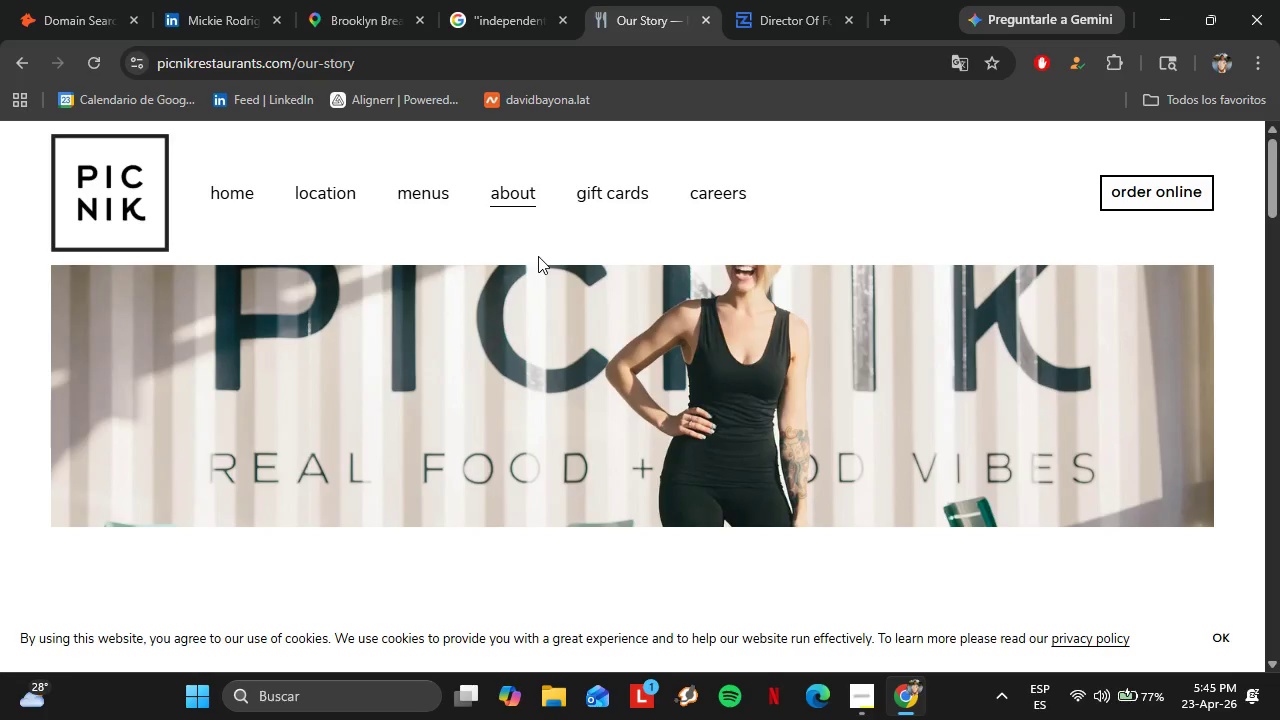 
scroll: coordinate [543, 342], scroll_direction: down, amount: 4.0
 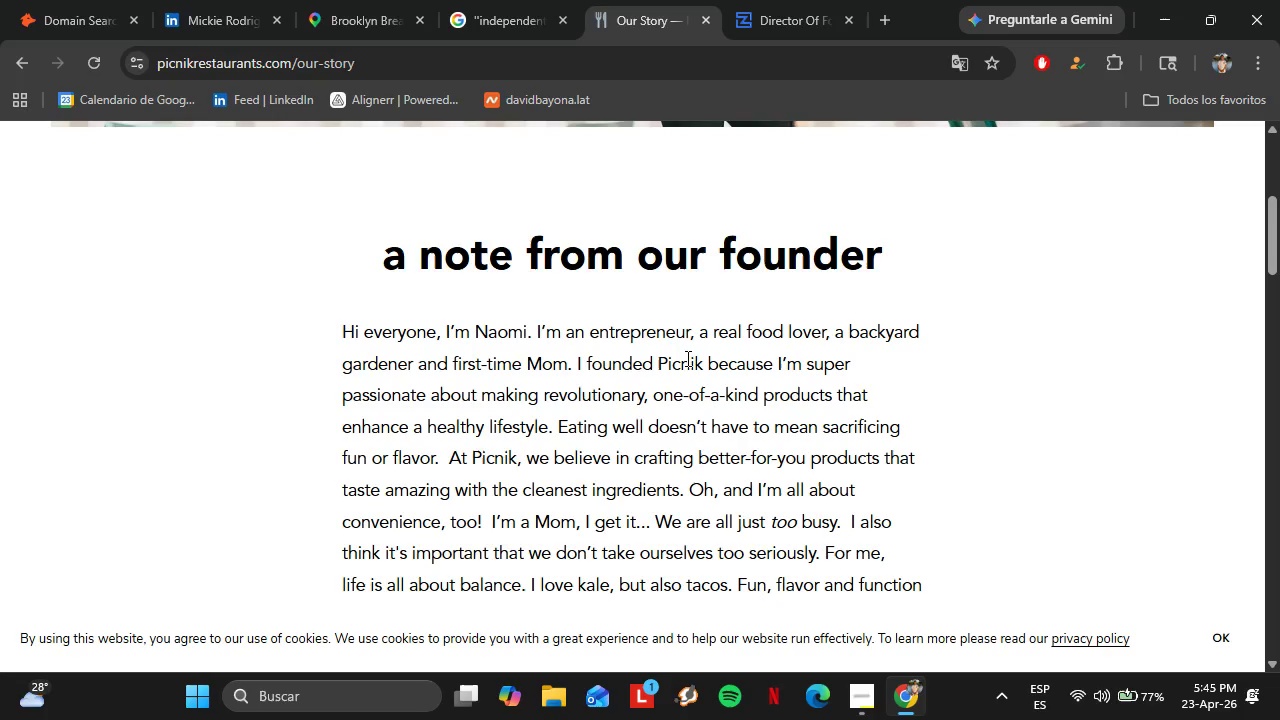 
wait(6.55)
 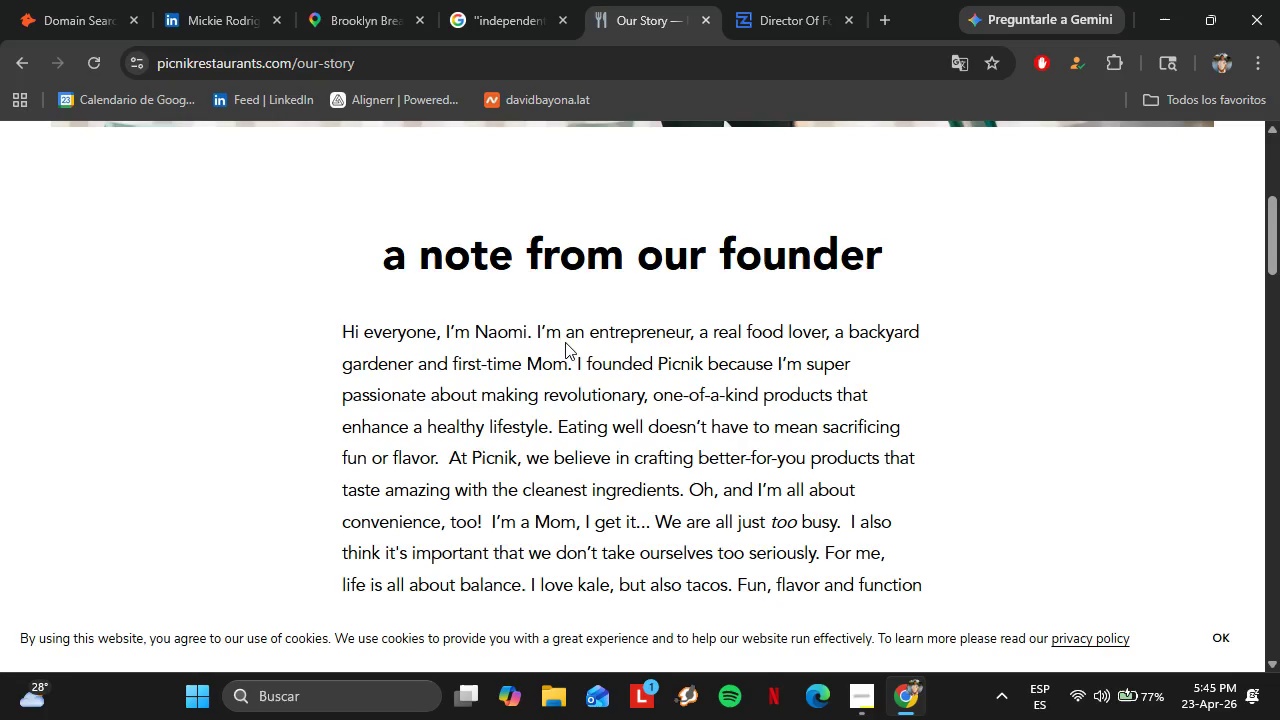 
left_click([875, 695])
 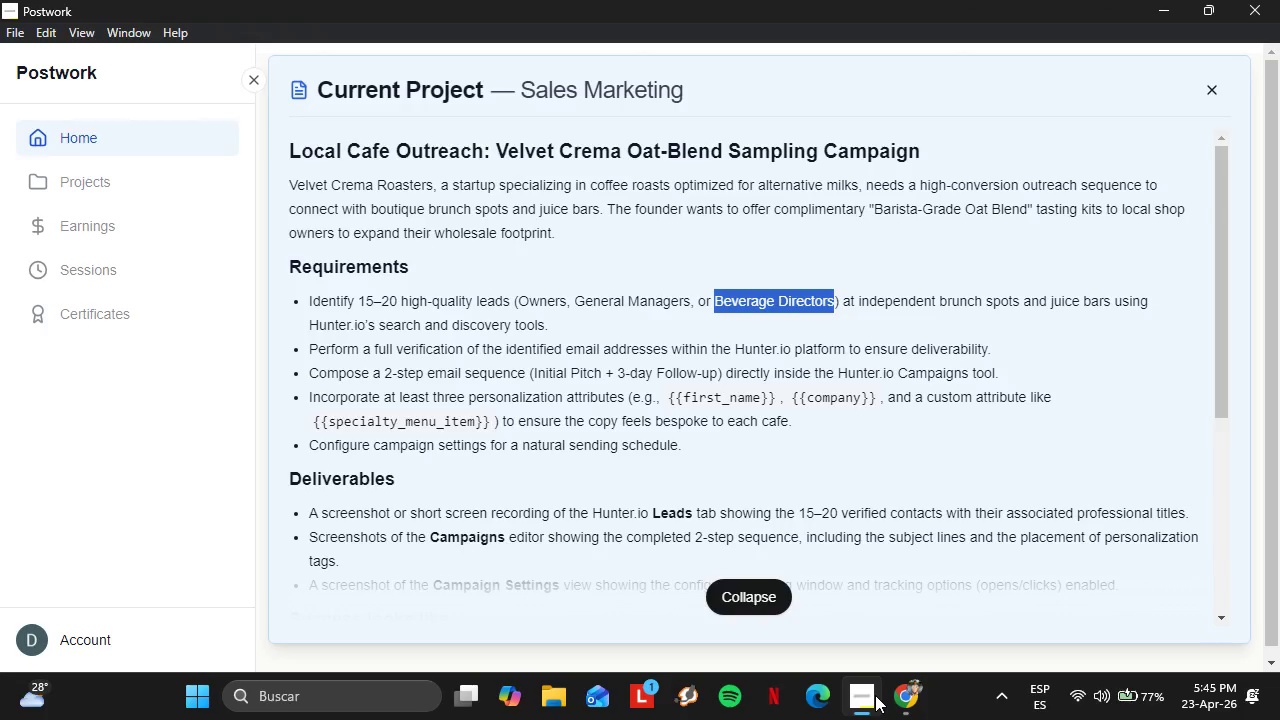 
left_click([875, 695])
 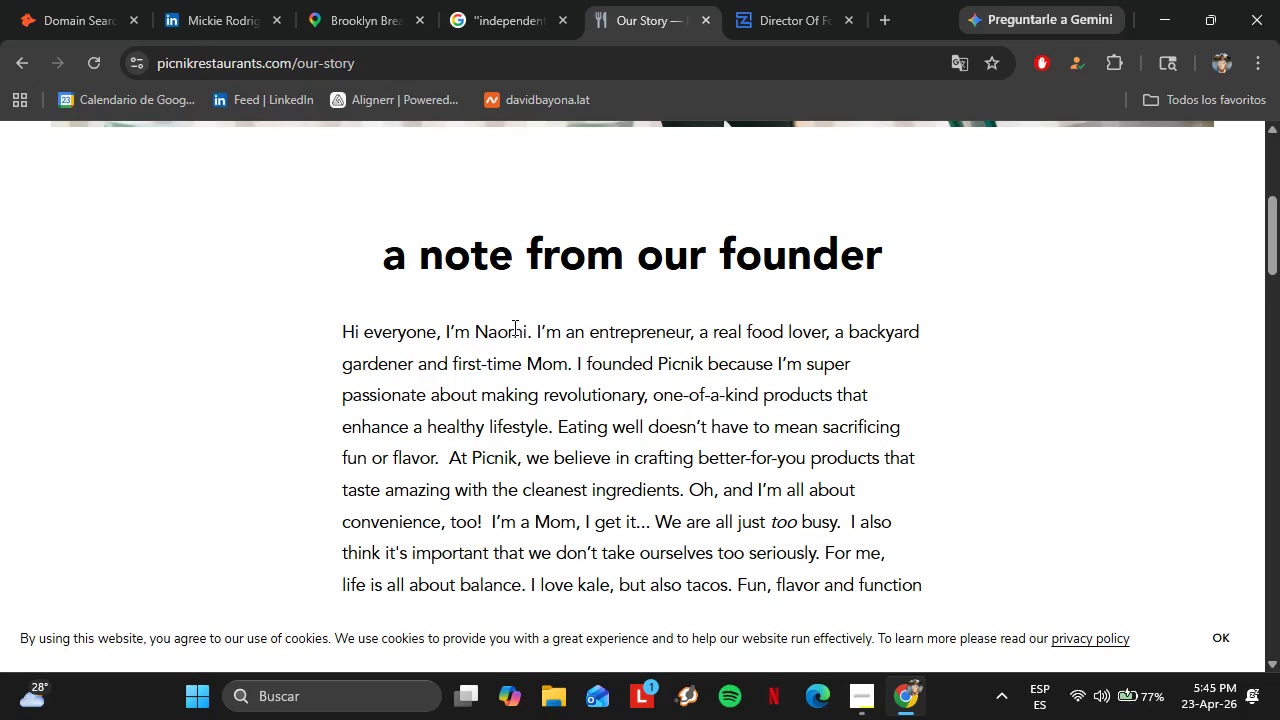 
left_click([84, 0])
 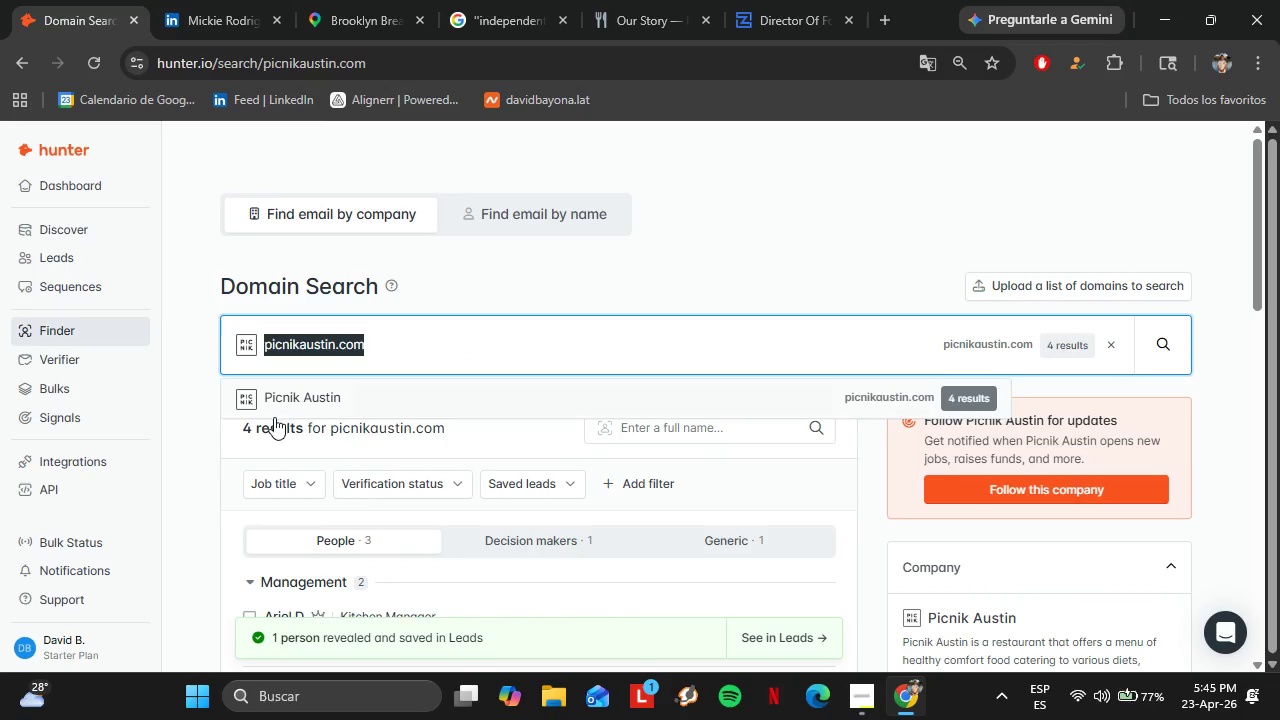 
scroll: coordinate [230, 370], scroll_direction: down, amount: 4.0
 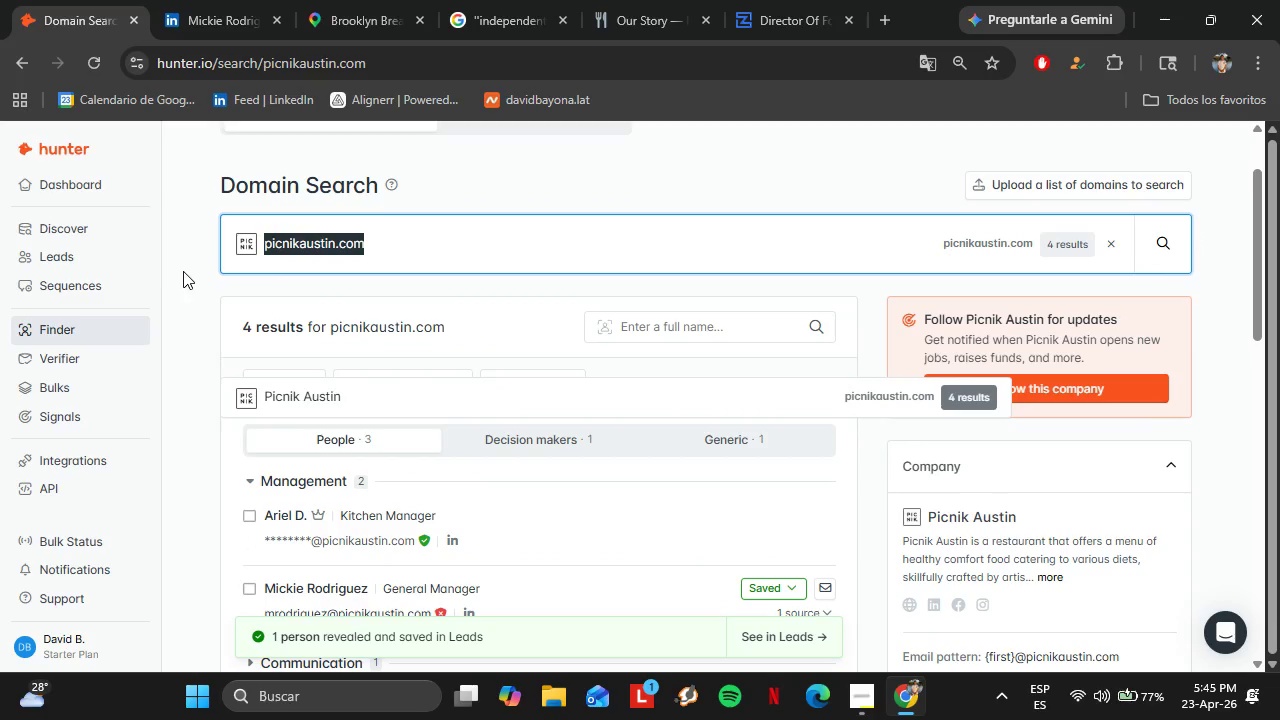 
left_click([183, 270])
 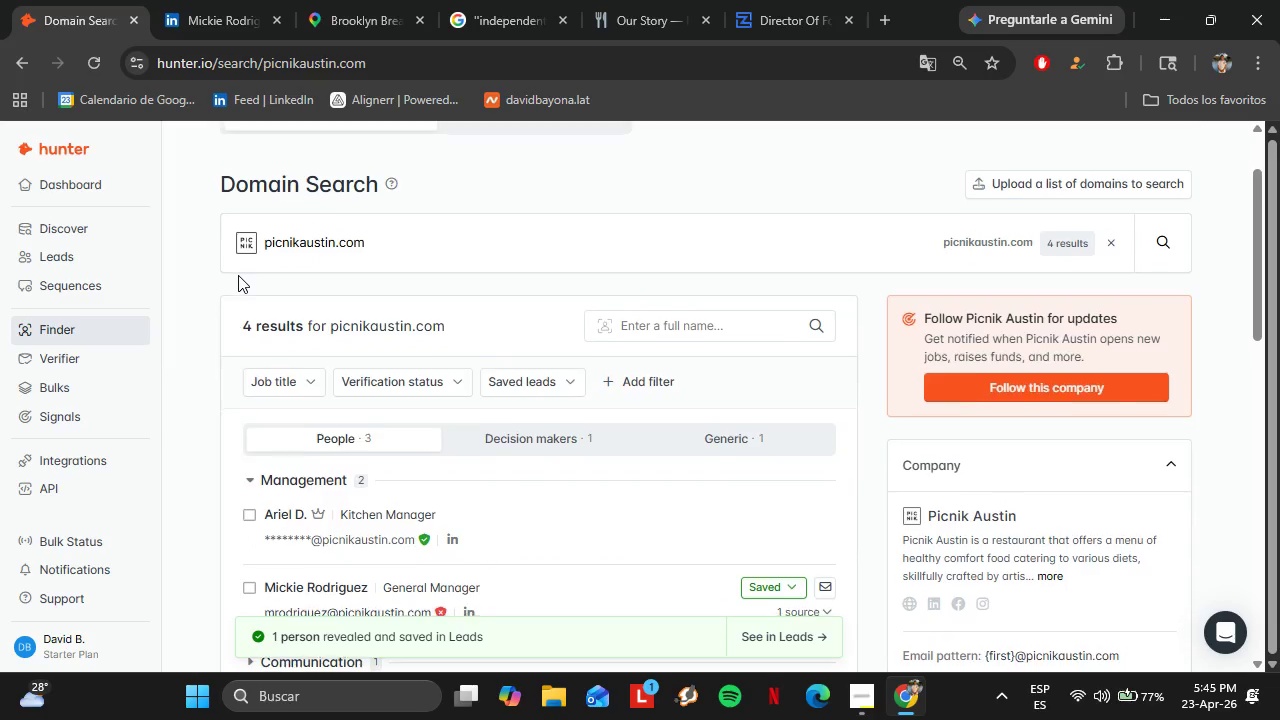 
scroll: coordinate [238, 275], scroll_direction: down, amount: 2.0
 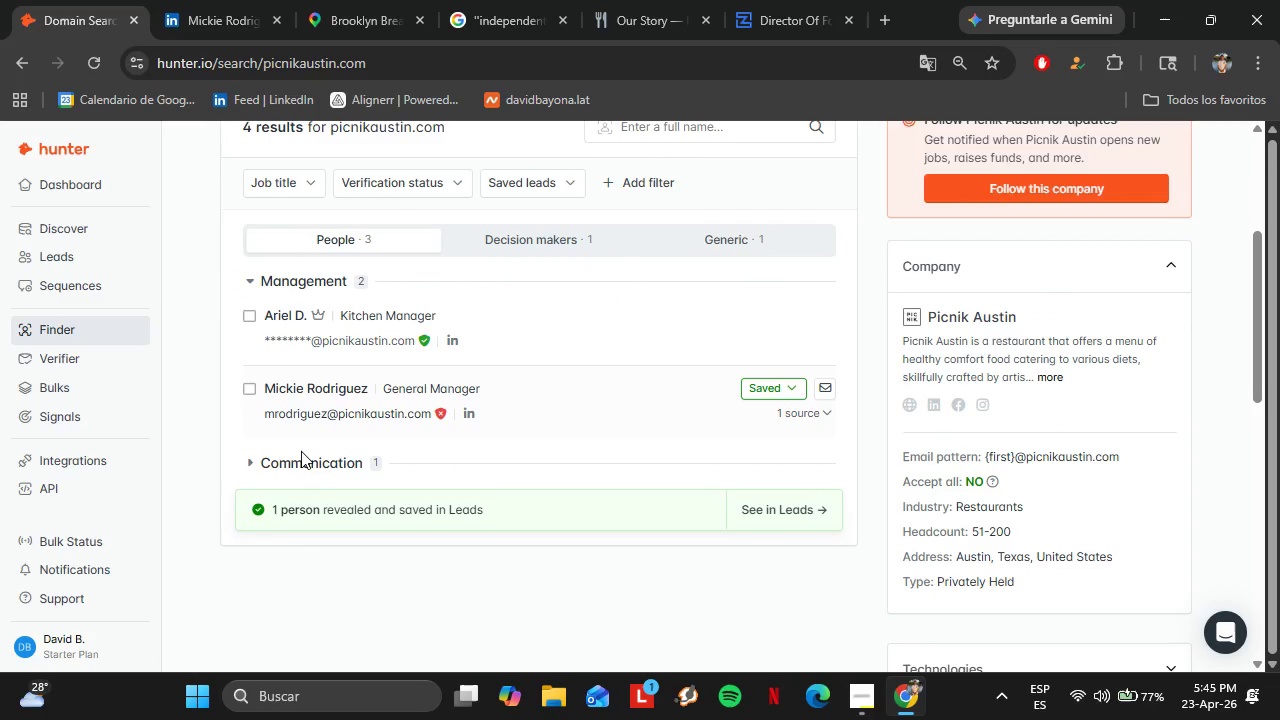 
left_click([301, 456])
 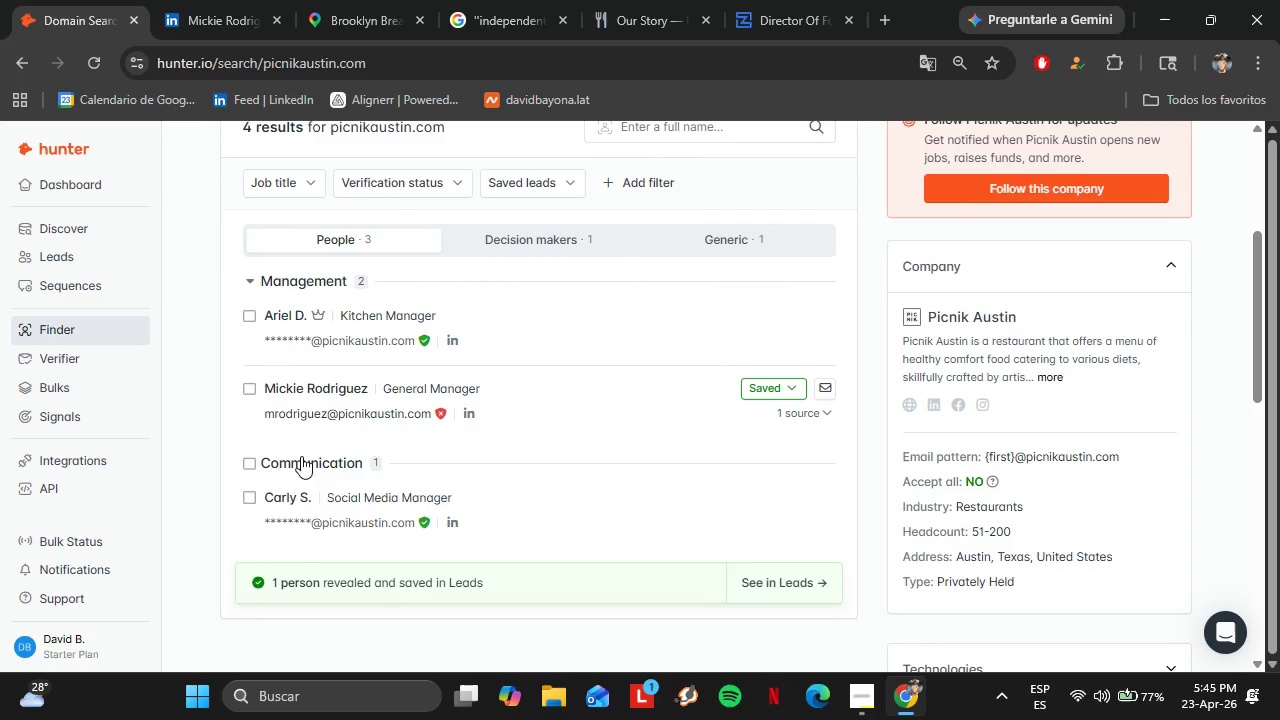 
left_click([301, 456])
 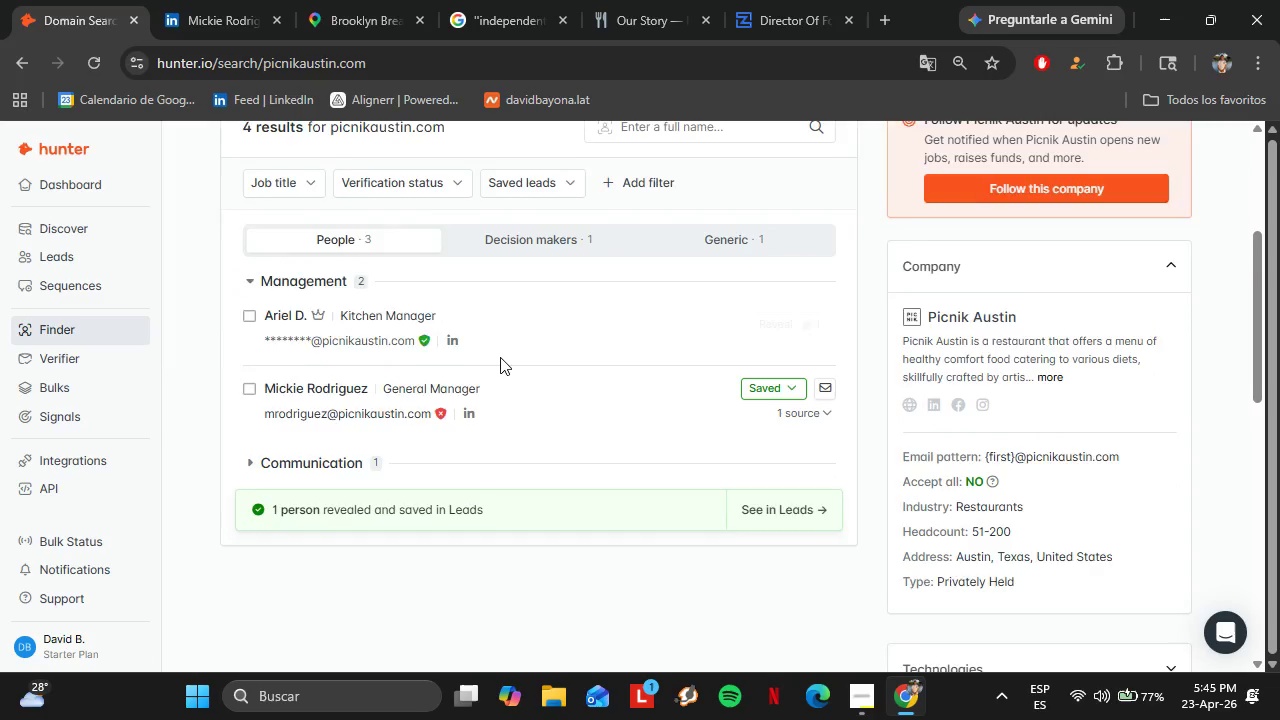 
scroll: coordinate [500, 356], scroll_direction: up, amount: 2.0
 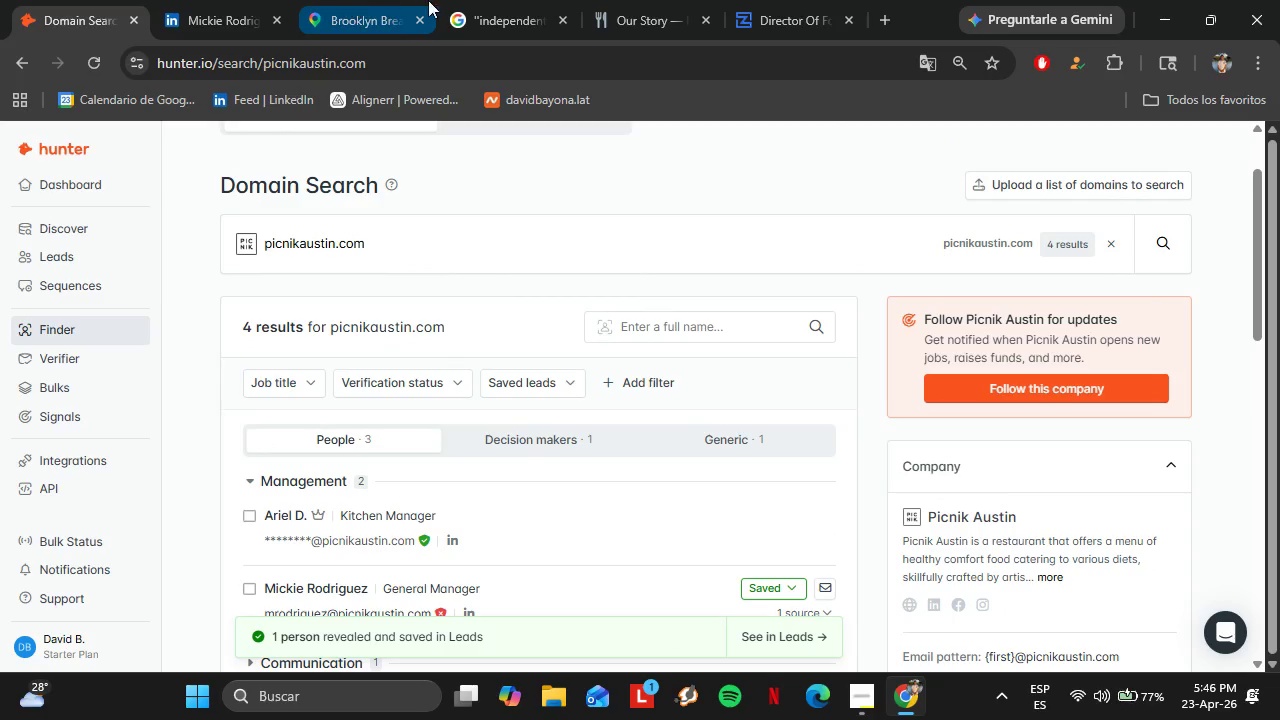 
left_click([470, 0])
 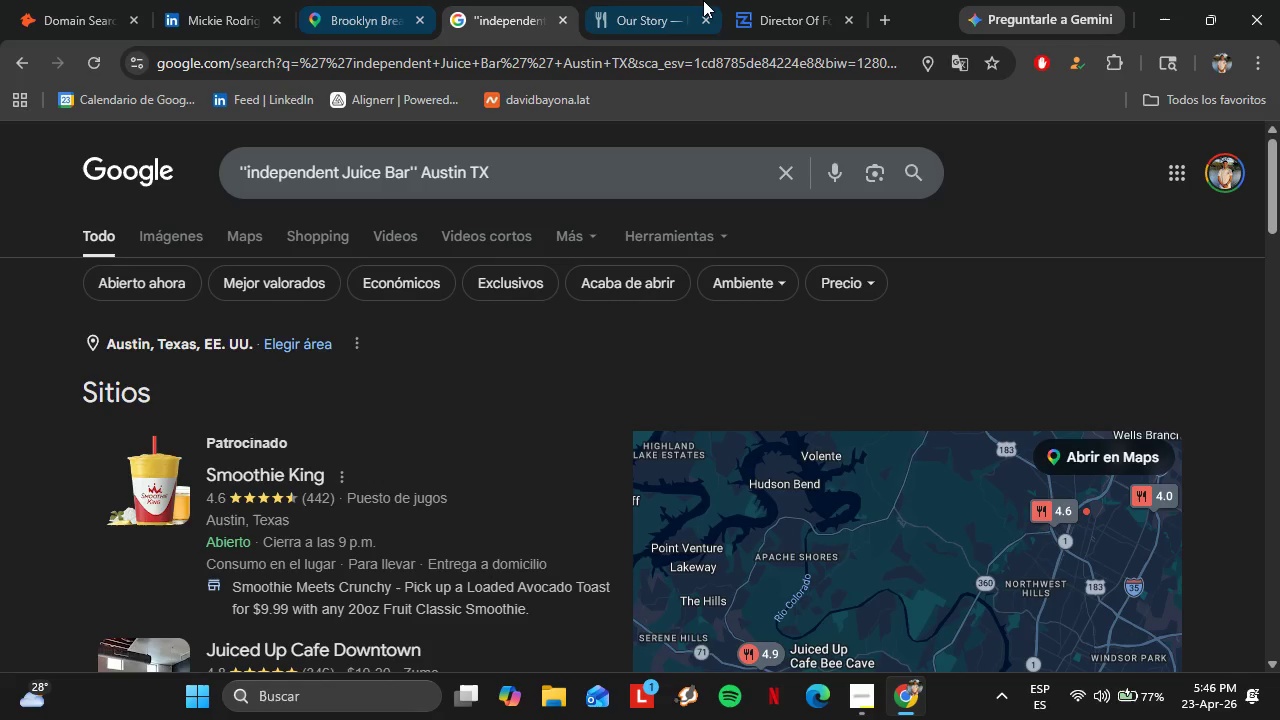 
left_click([675, 0])
 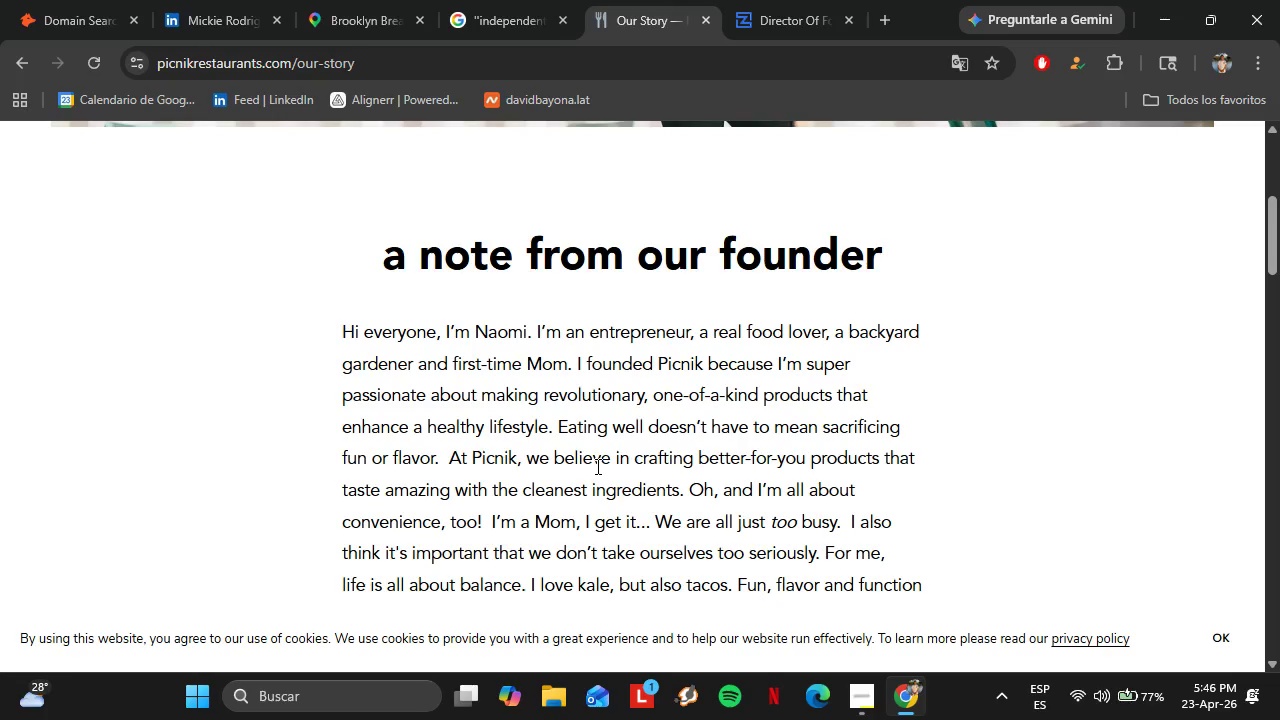 
scroll: coordinate [596, 466], scroll_direction: down, amount: 3.0
 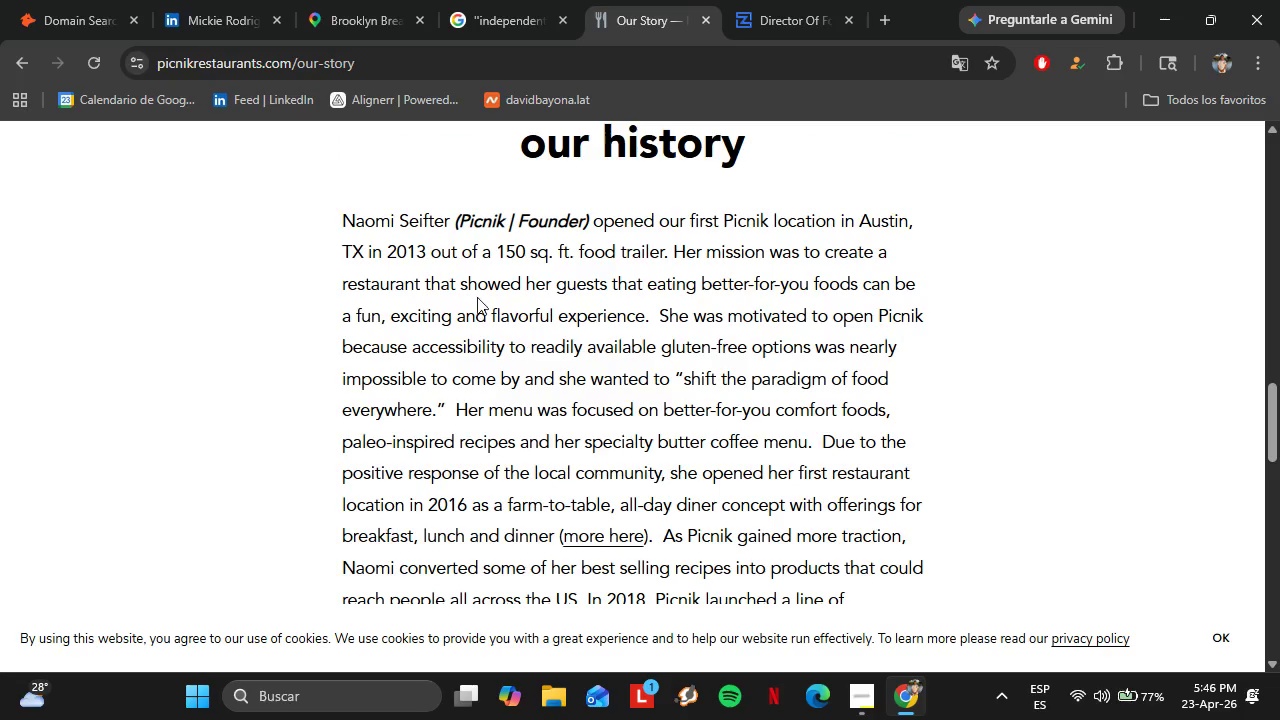 
left_click_drag(start_coordinate=[340, 218], to_coordinate=[450, 224])
 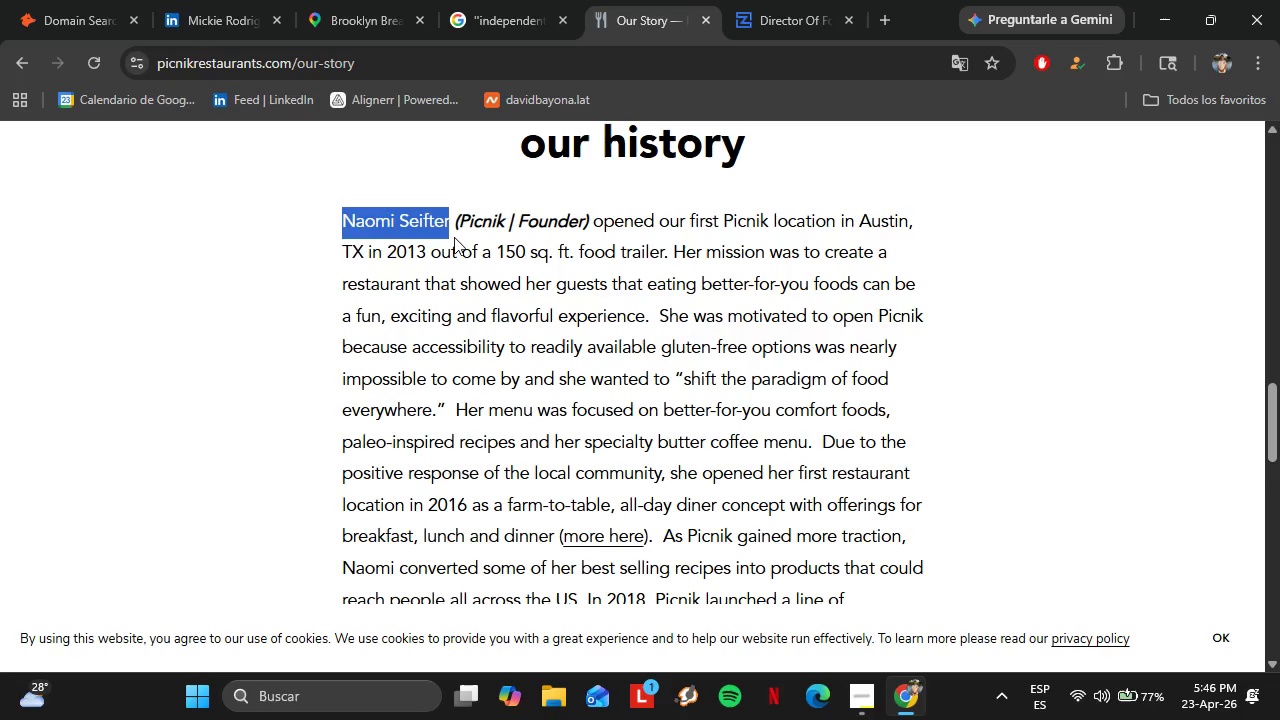 
key(Control+C)
 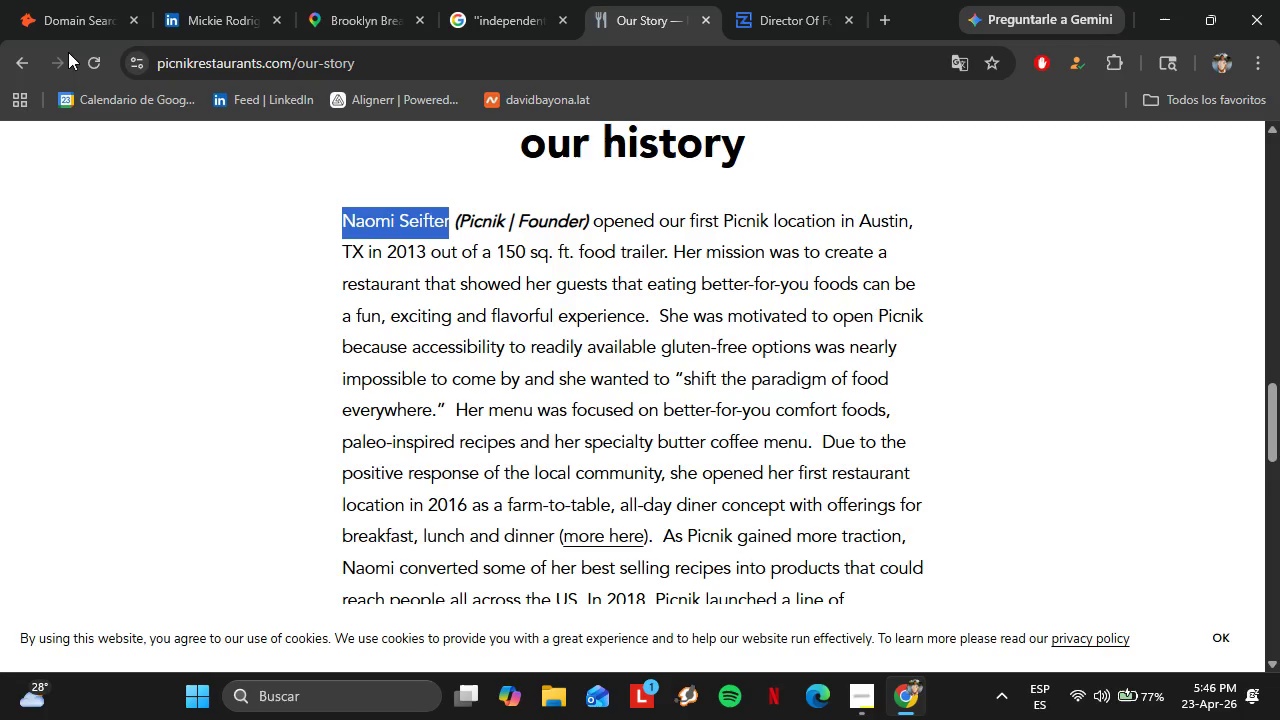 
left_click([42, 0])
 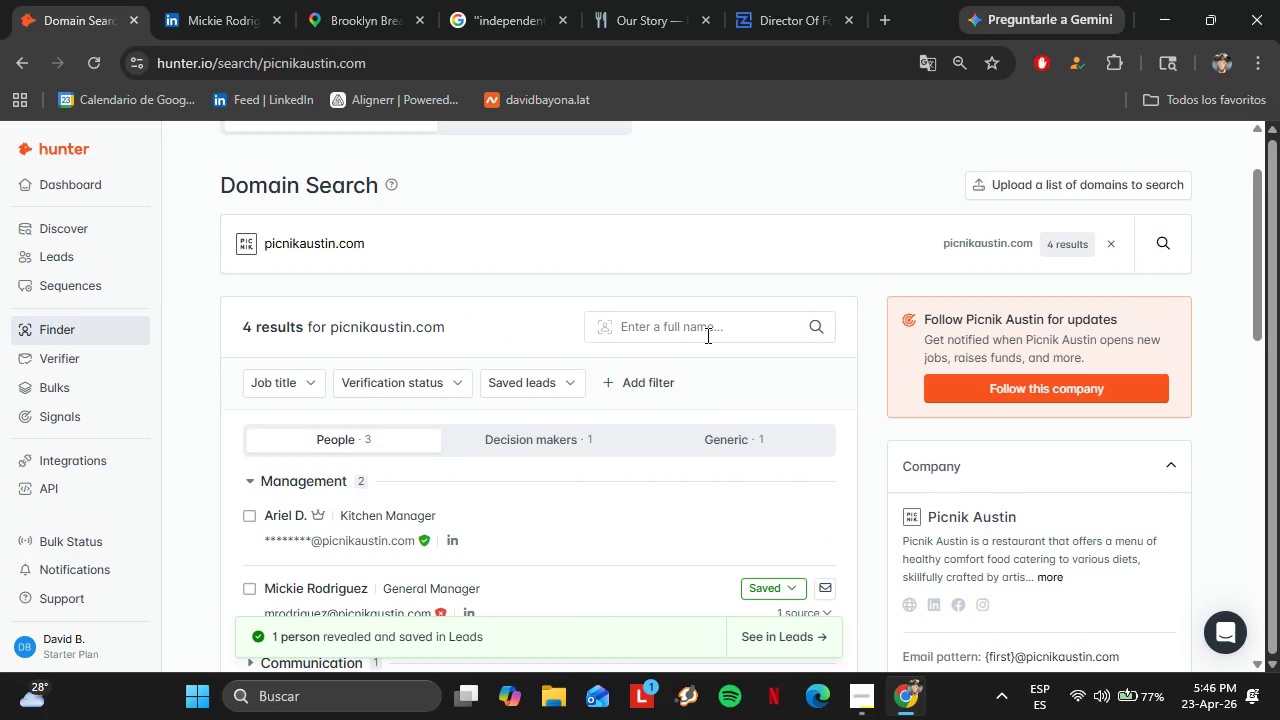 
left_click([701, 329])
 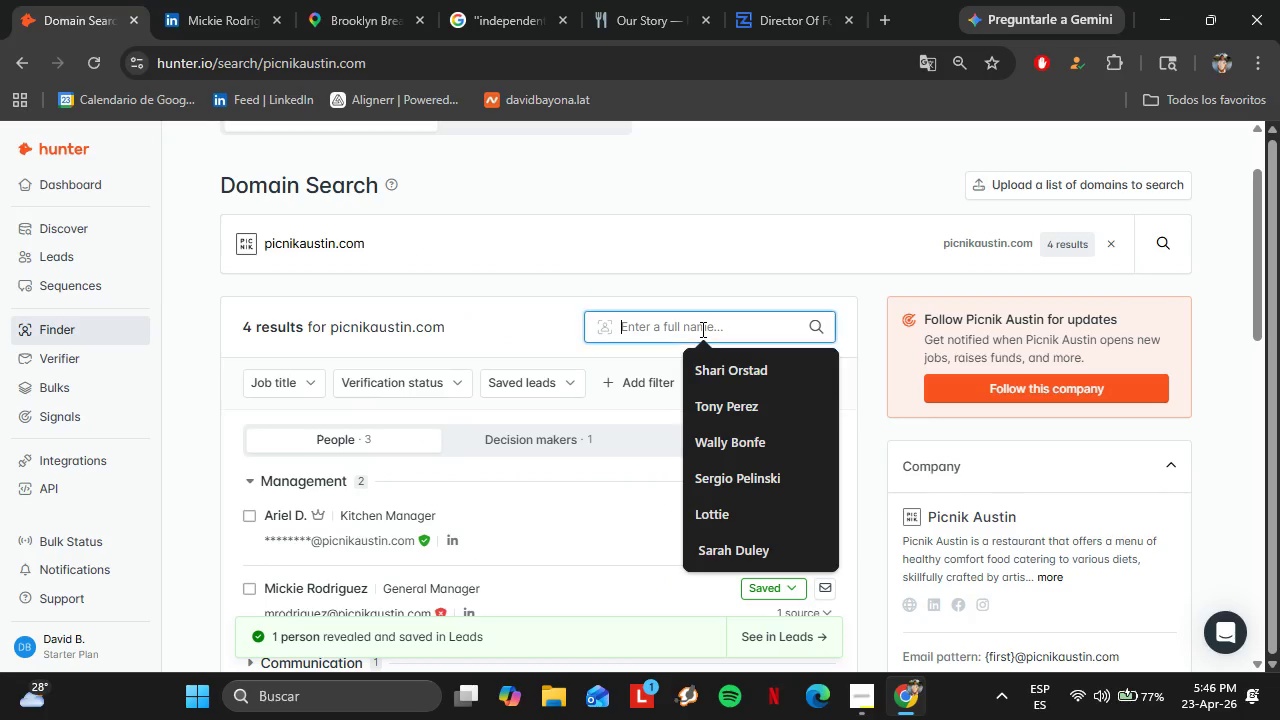 
key(Control+V)
 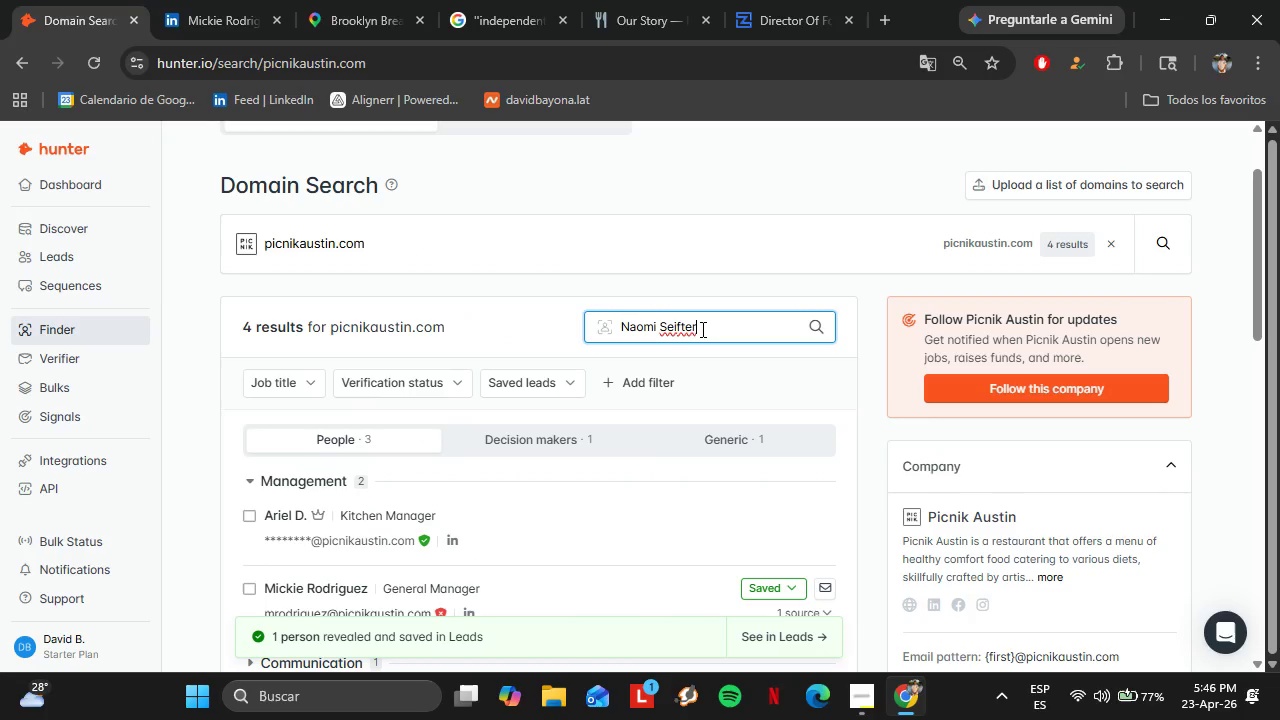 
key(Enter)
 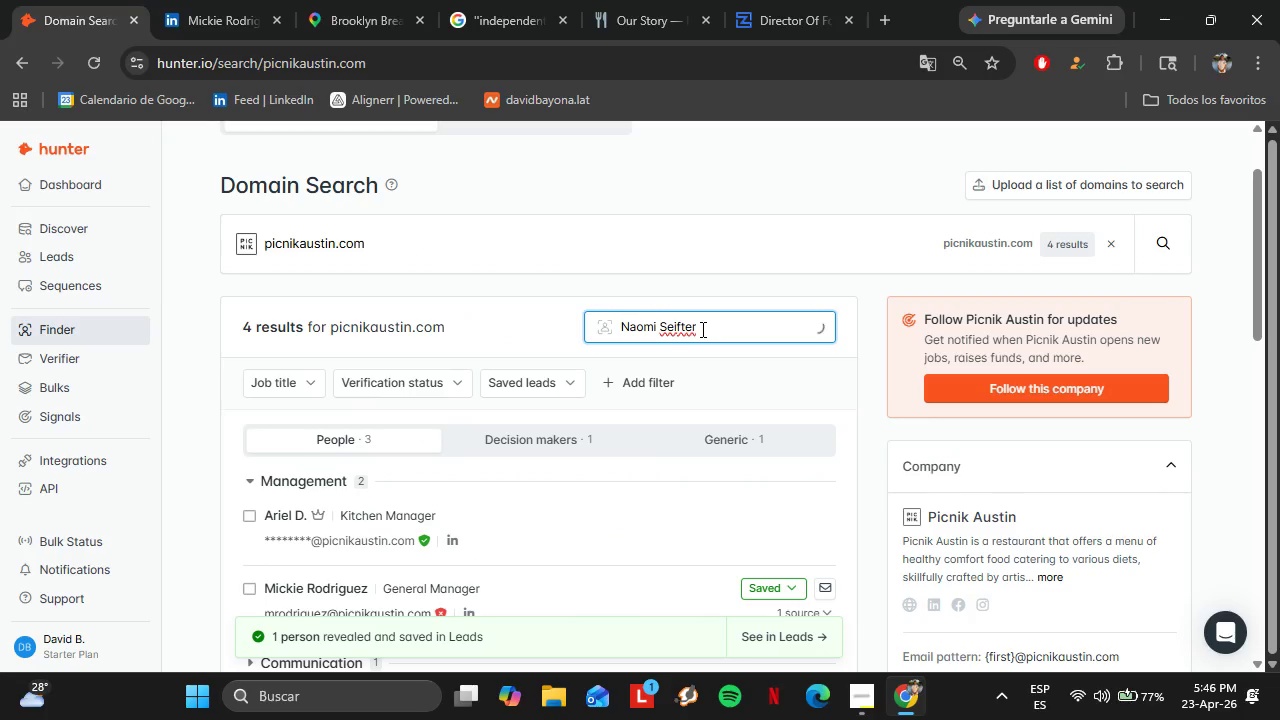 
wait(8.25)
 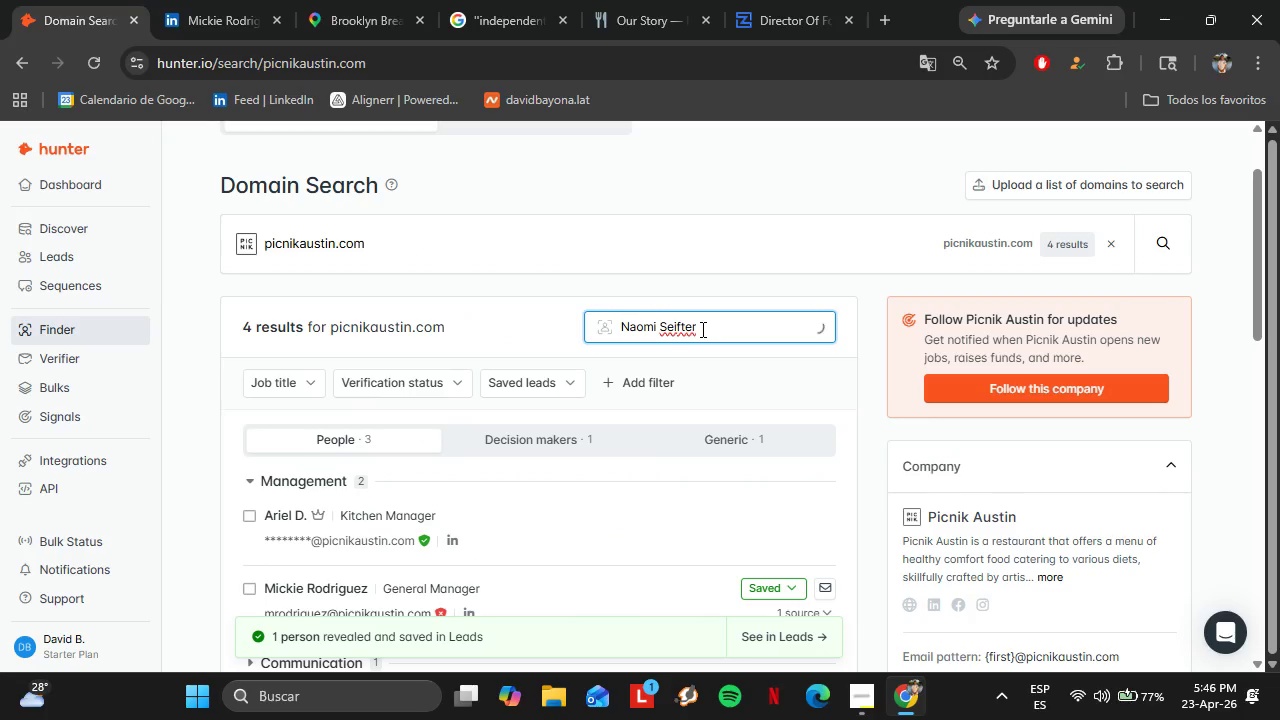 
hold_key(key=Backspace, duration=1.03)
 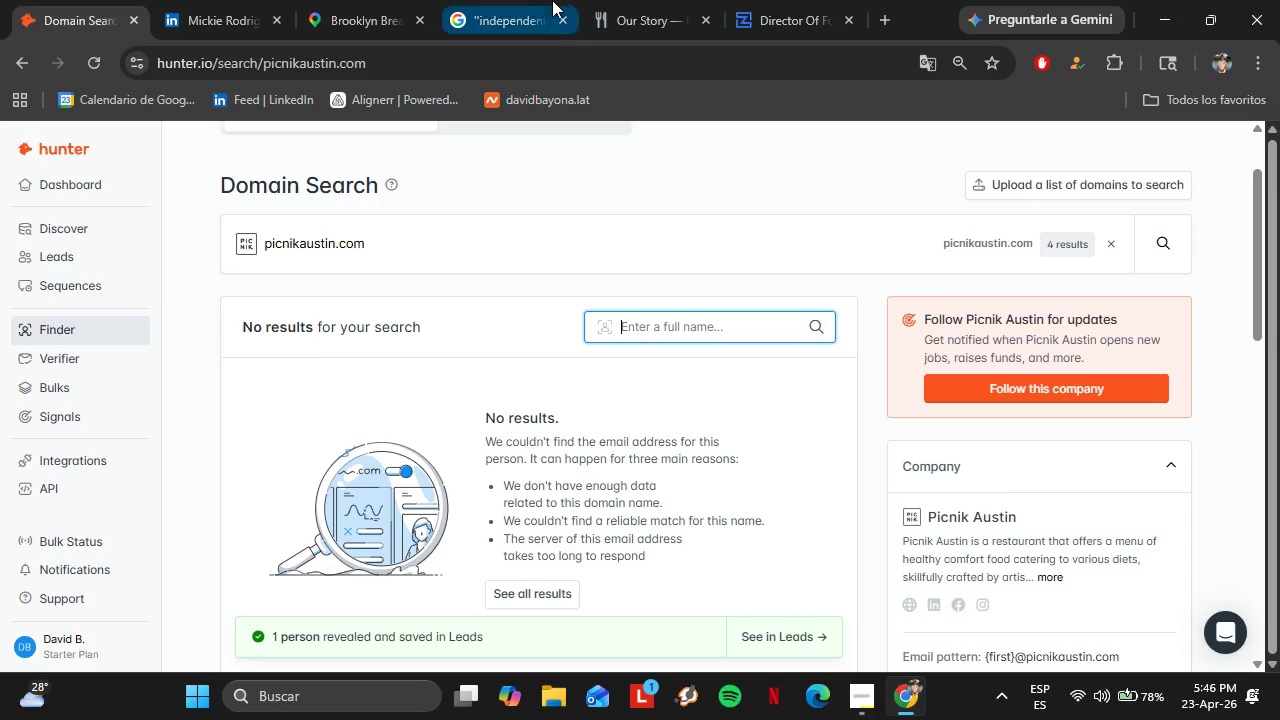 
left_click([512, 0])
 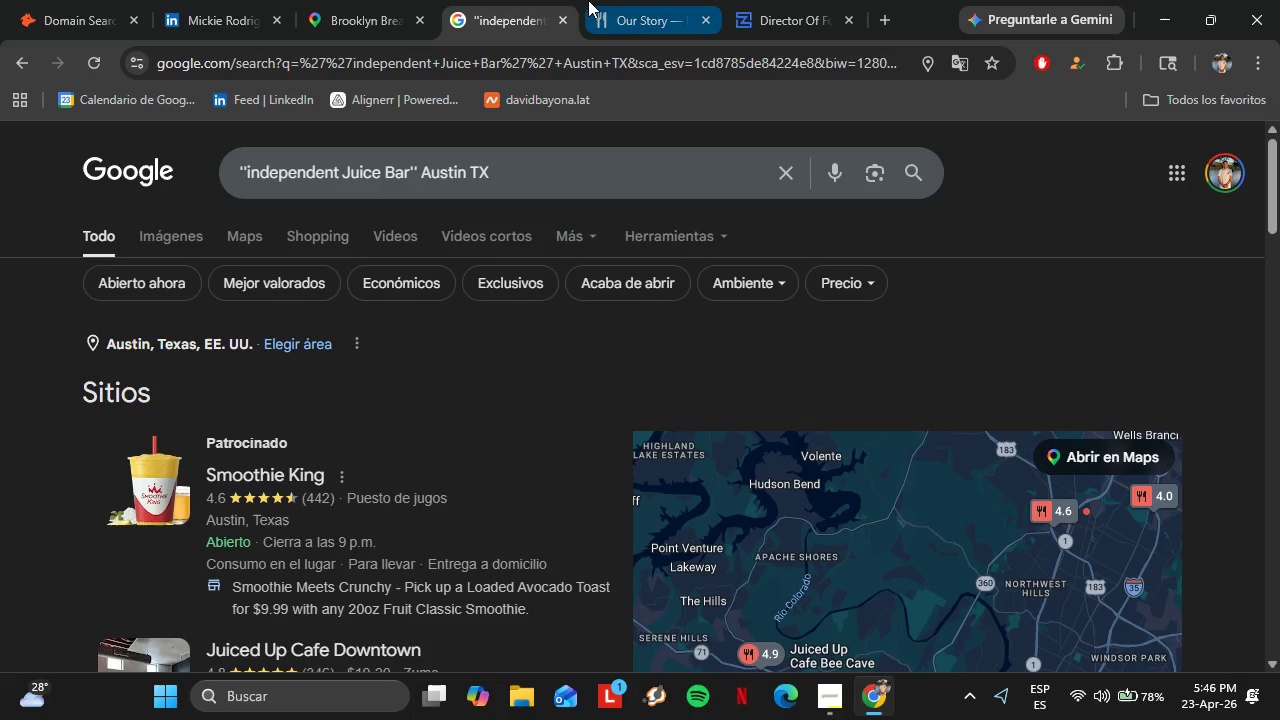 
left_click([588, 0])
 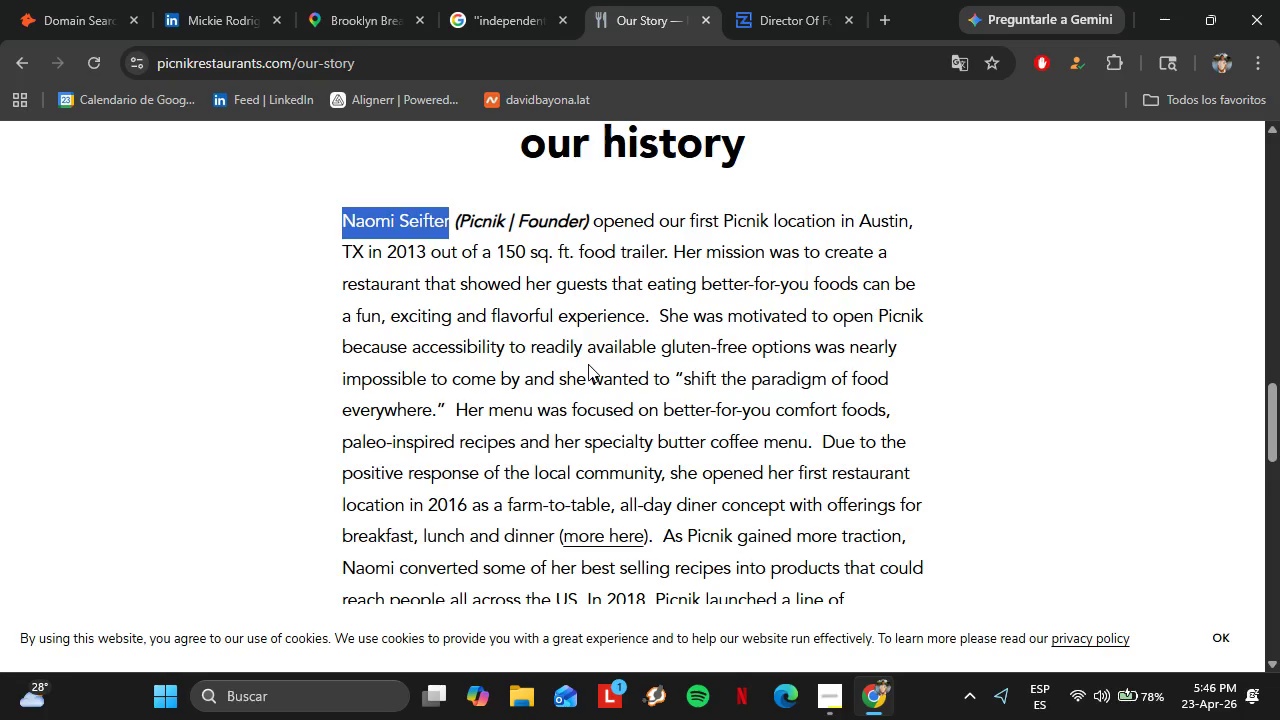 
left_click([588, 364])
 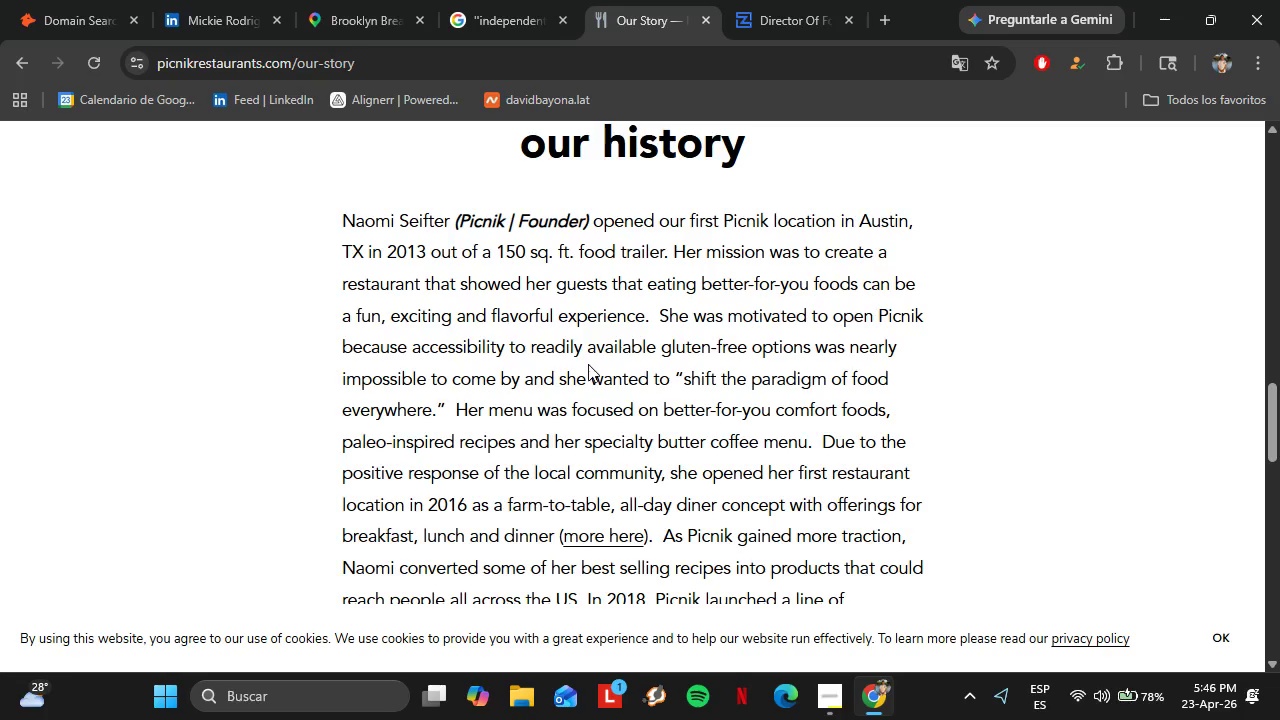 
scroll: coordinate [588, 364], scroll_direction: down, amount: 7.0
 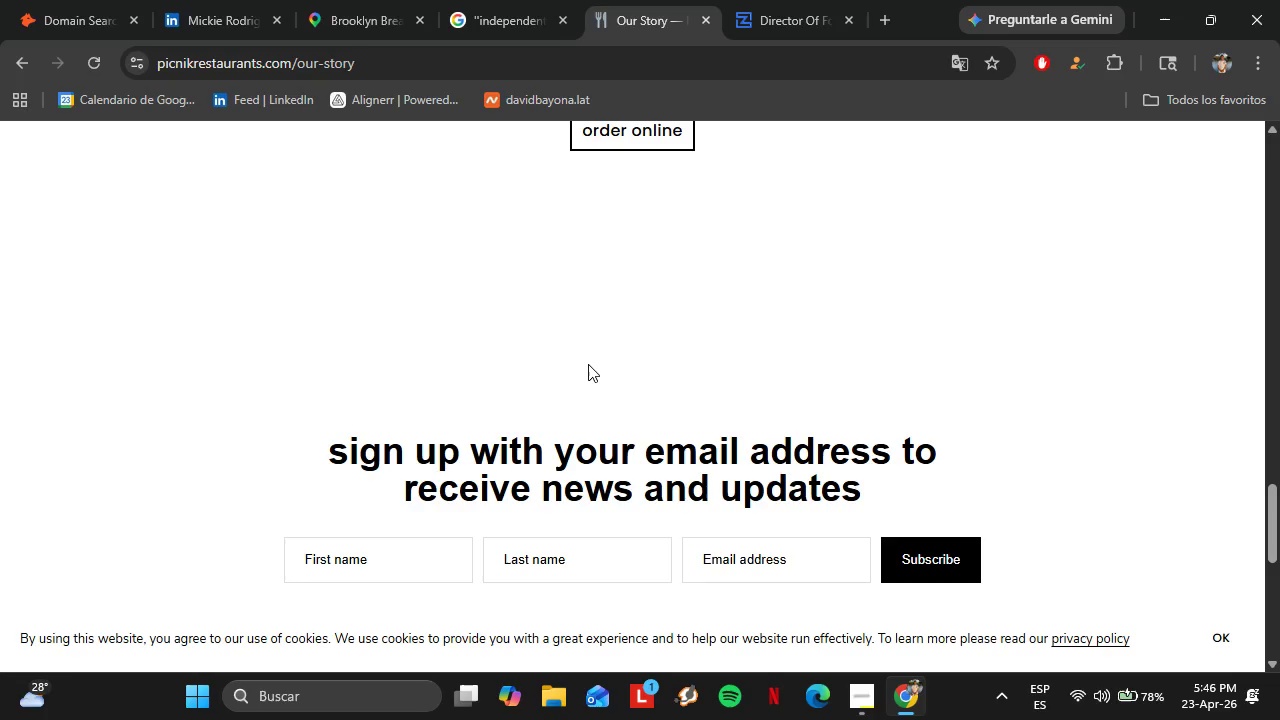 
scroll: coordinate [588, 364], scroll_direction: up, amount: 2.0
 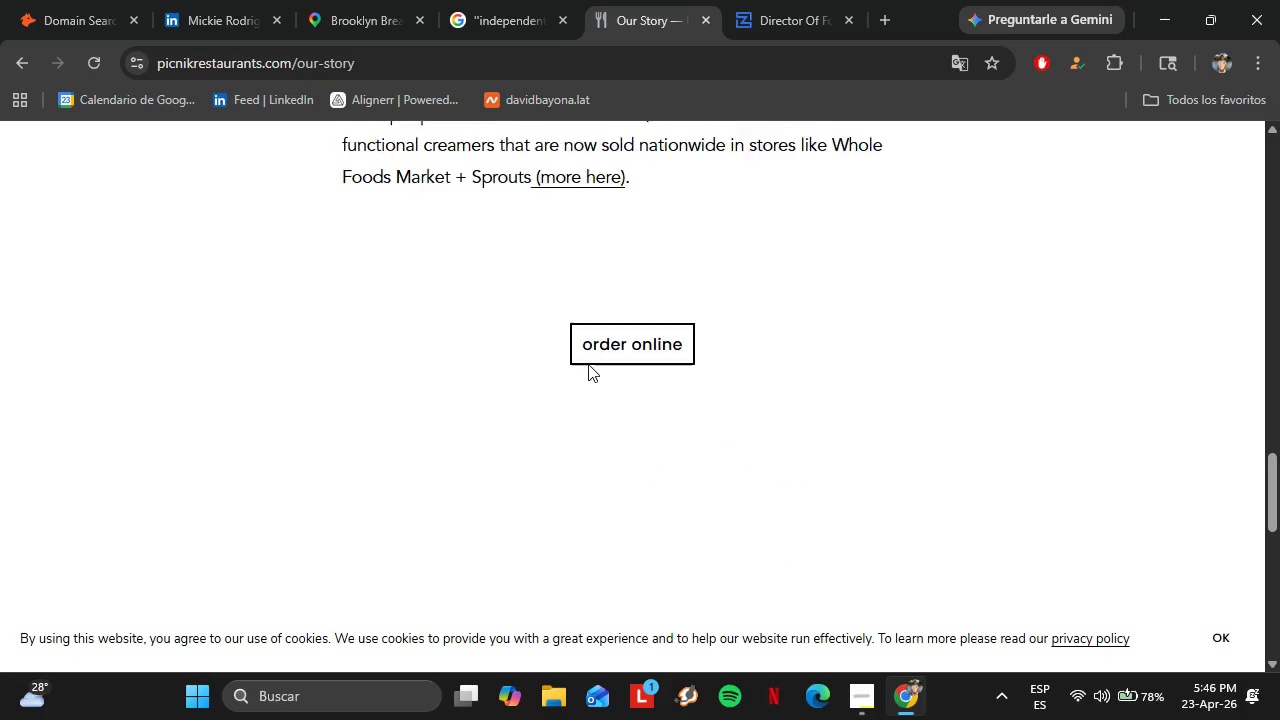 
scroll: coordinate [588, 364], scroll_direction: down, amount: 8.0
 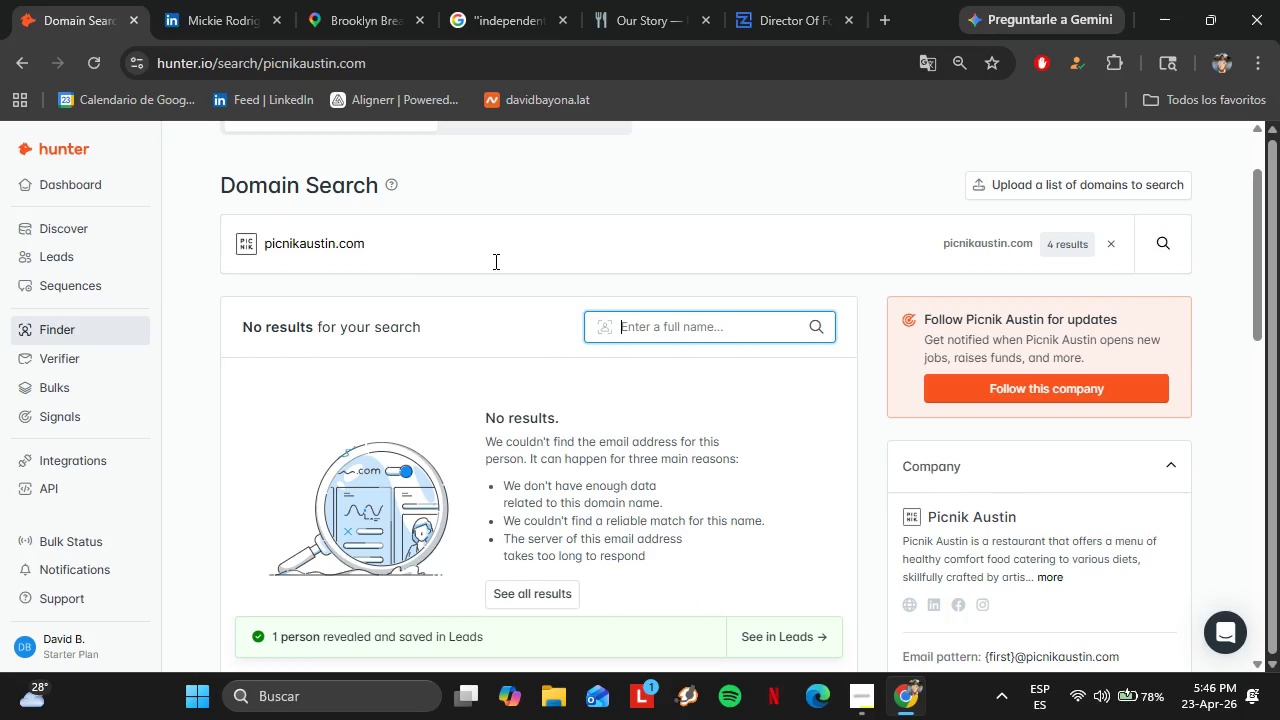 
left_click([1161, 247])
 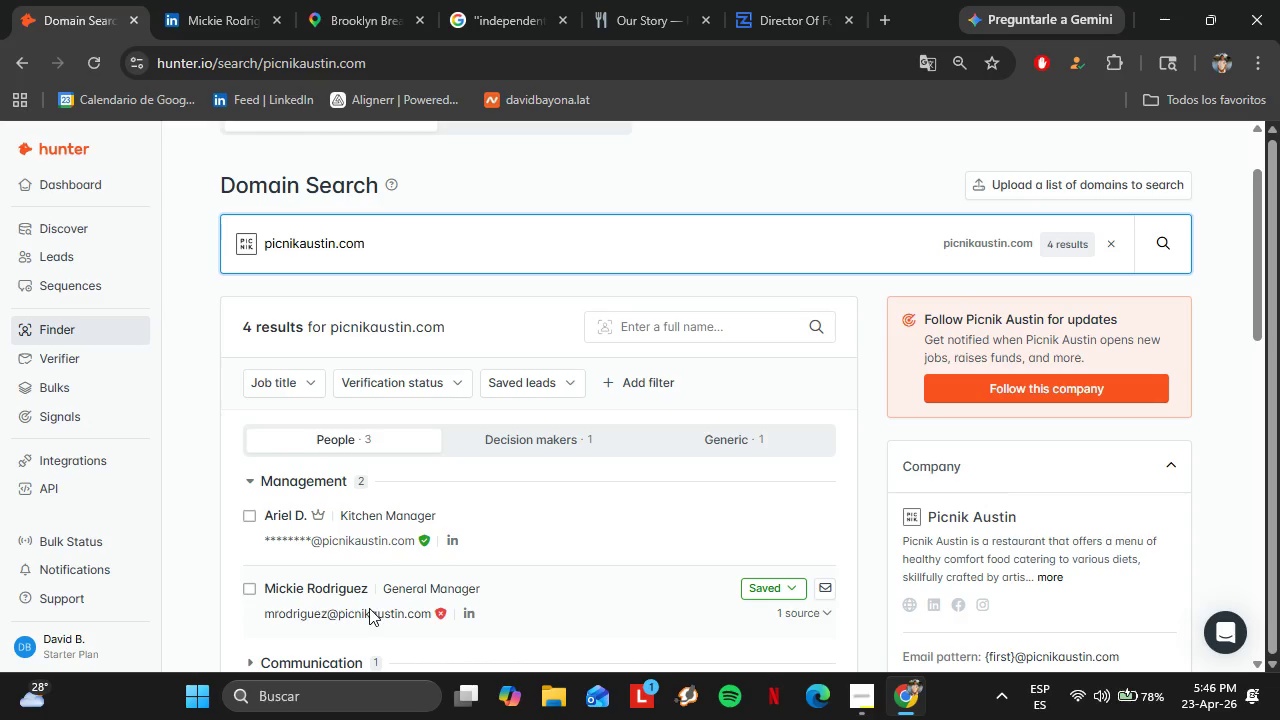 
mouse_move([831, 616])
 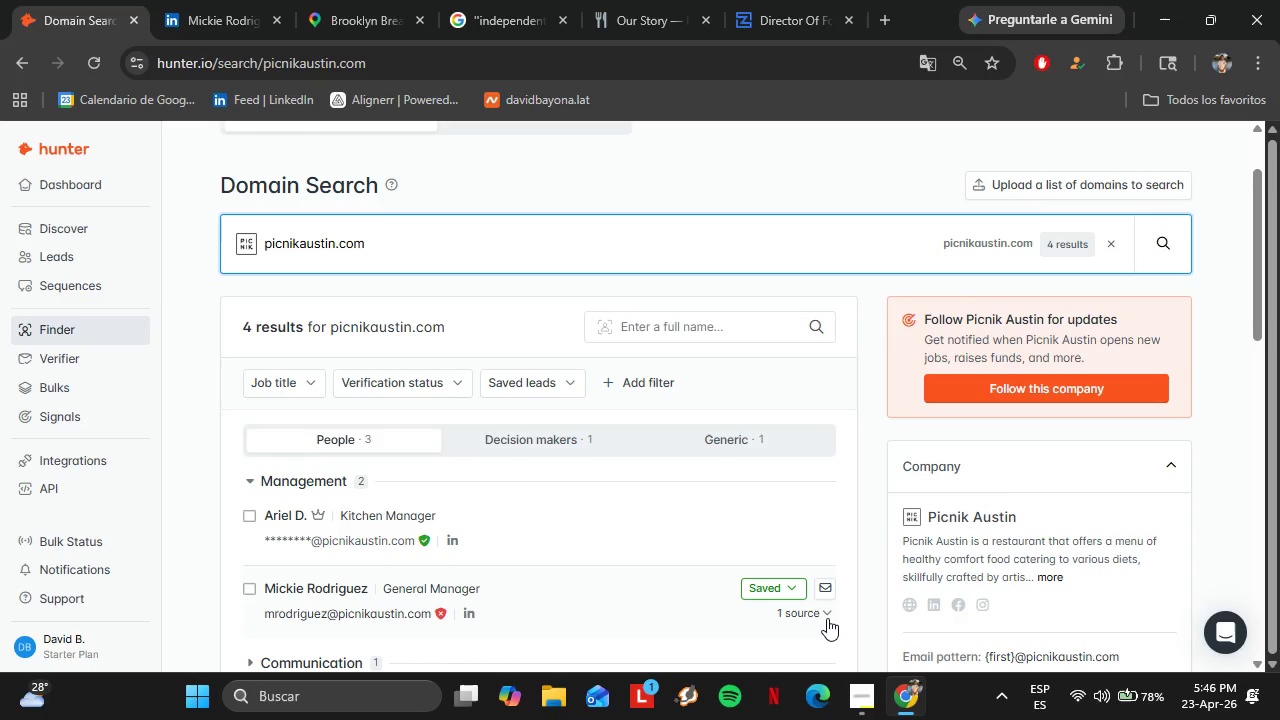 
left_click([827, 618])
 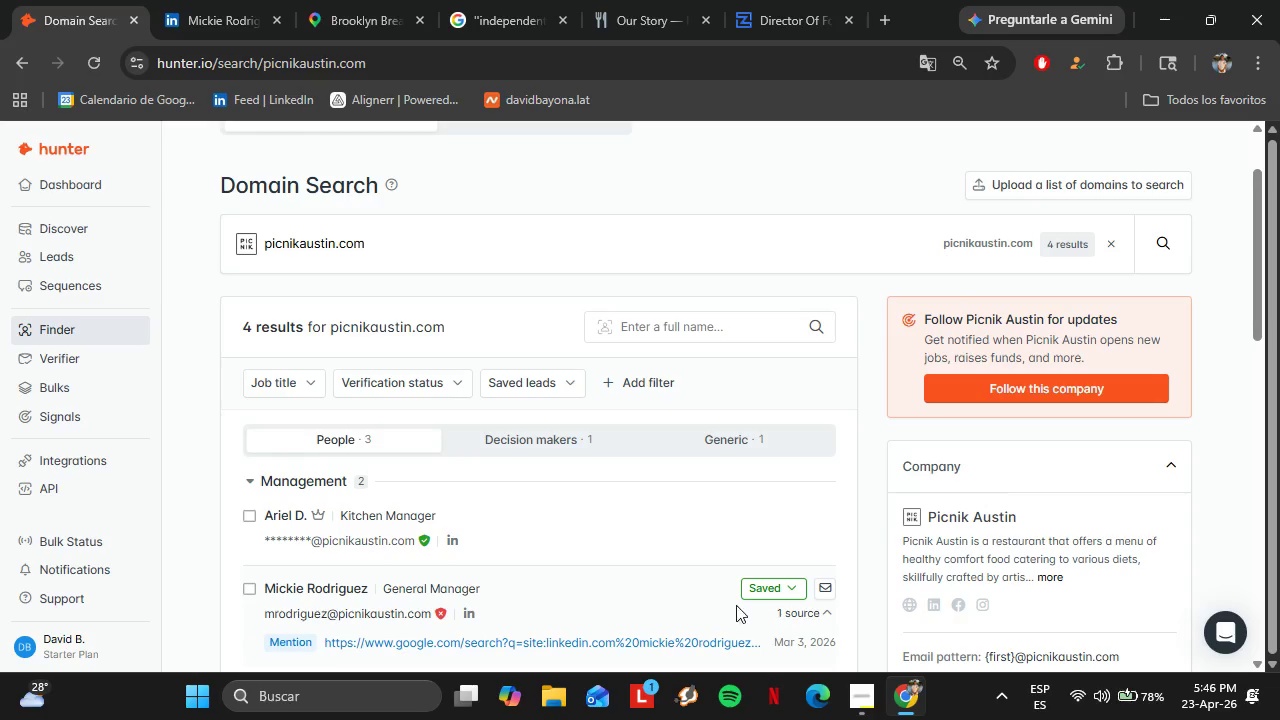 
scroll: coordinate [651, 565], scroll_direction: down, amount: 2.0
 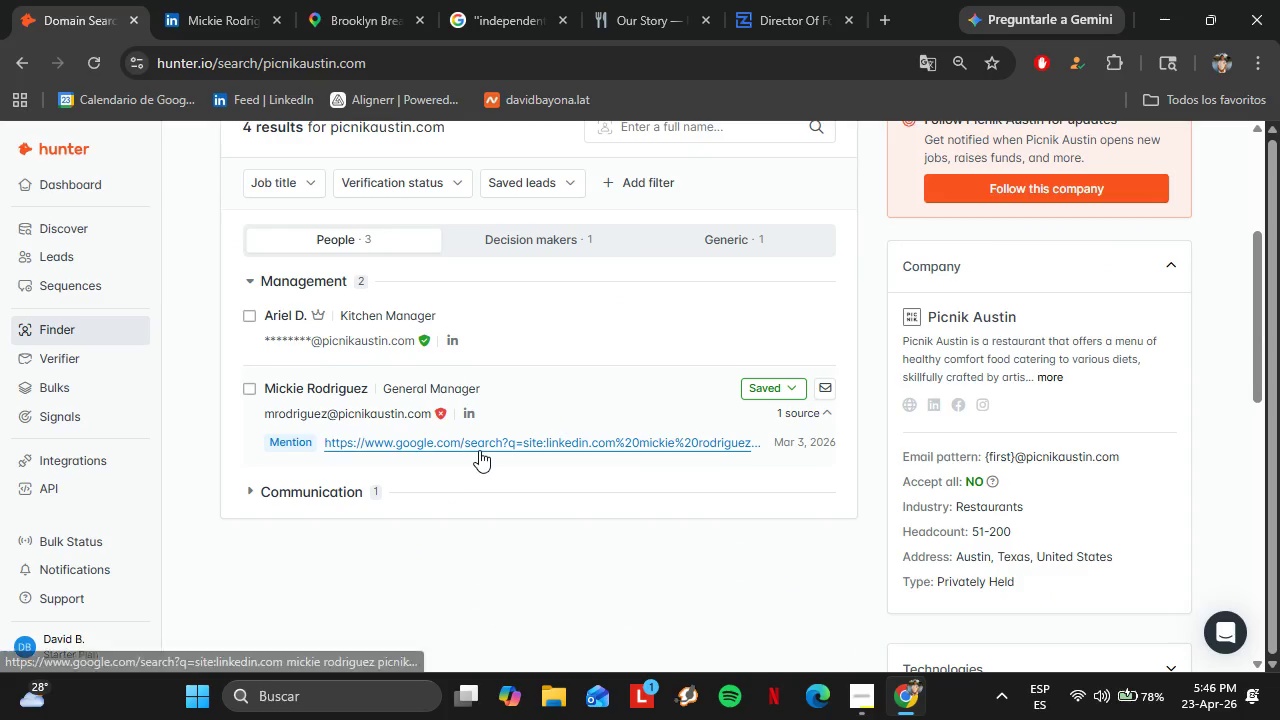 
right_click([478, 449])
 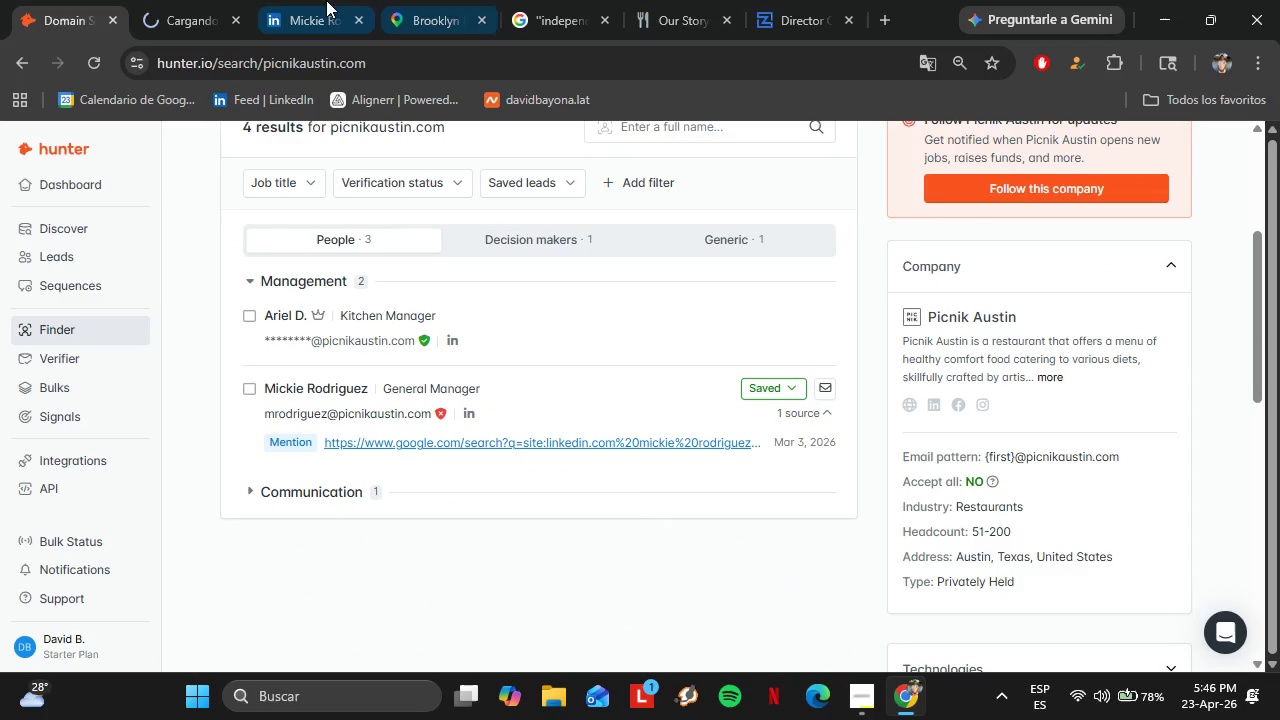 
left_click_drag(start_coordinate=[220, 0], to_coordinate=[295, 0])
 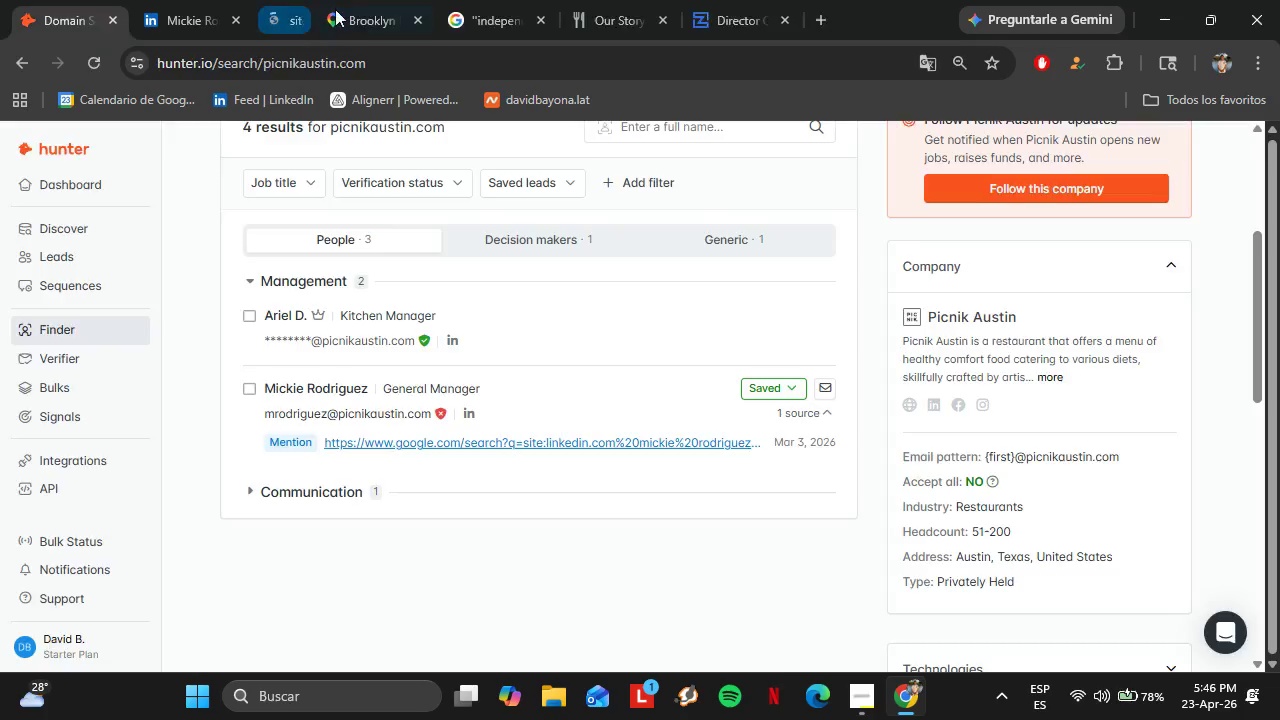 
left_click_drag(start_coordinate=[221, 0], to_coordinate=[665, 0])
 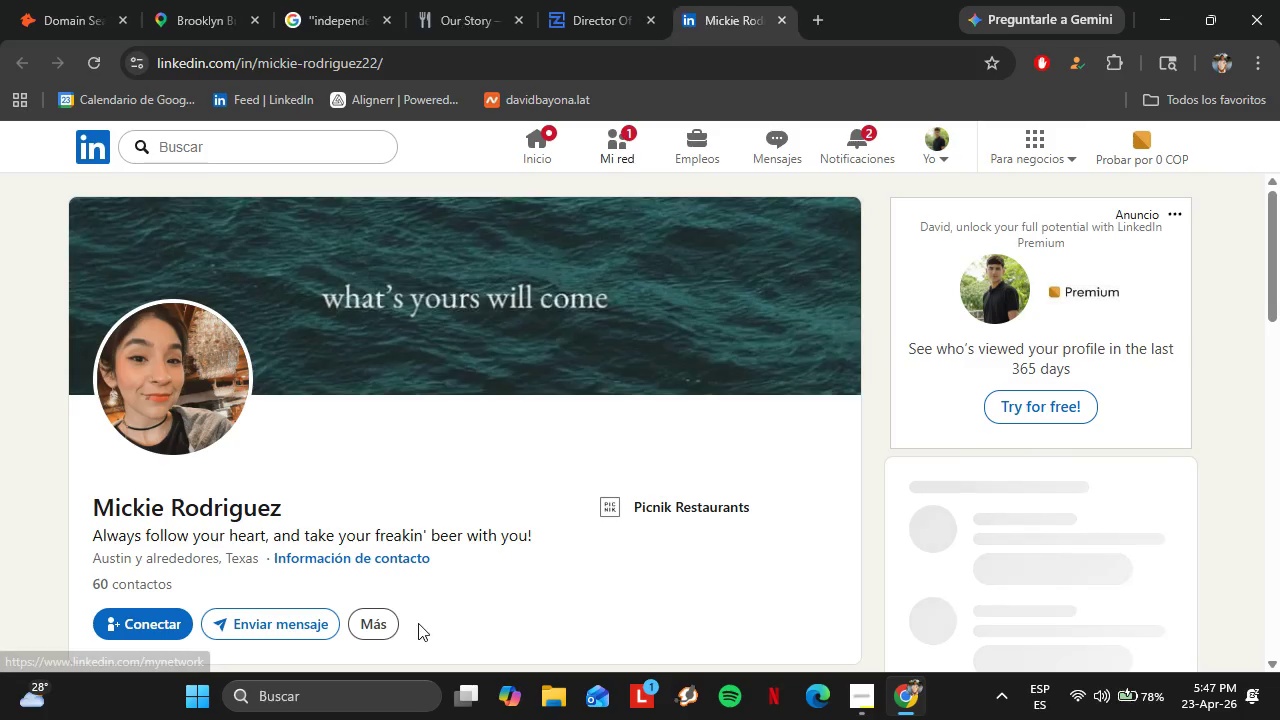 
scroll: coordinate [422, 477], scroll_direction: down, amount: 5.0
 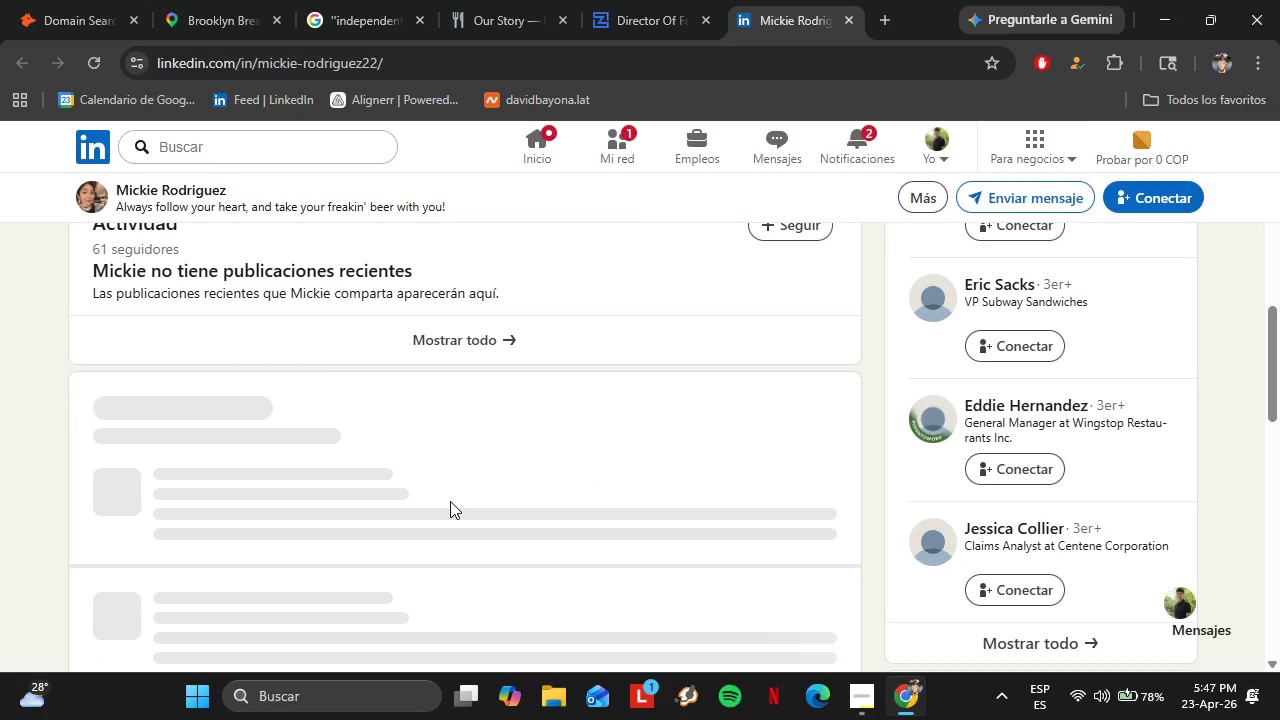 
scroll: coordinate [450, 501], scroll_direction: up, amount: 2.0
 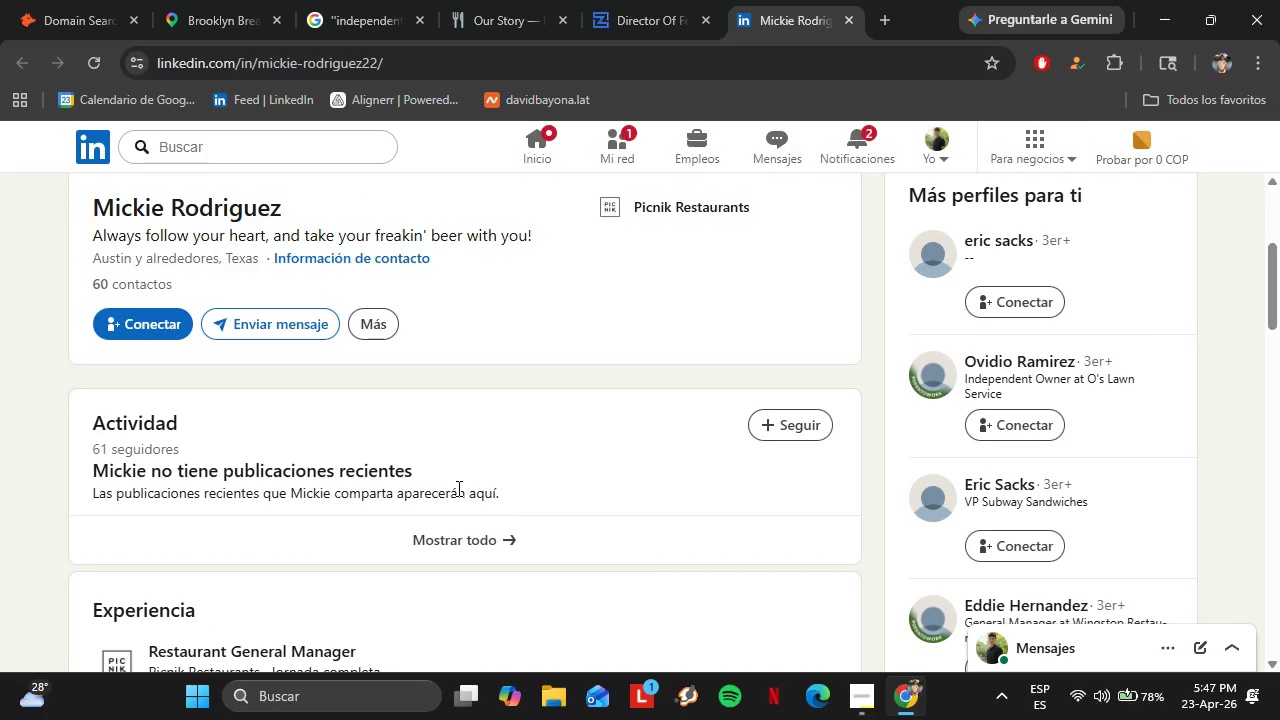 
wait(16.05)
 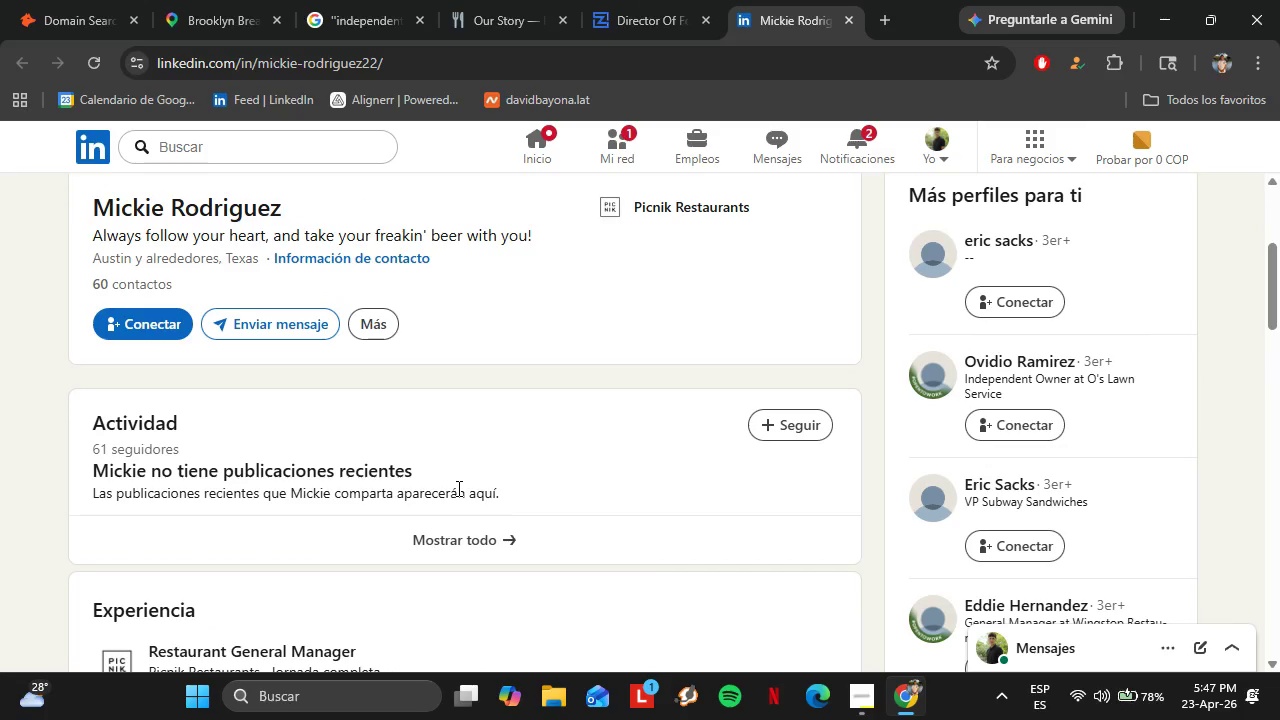 
left_click([95, 0])
 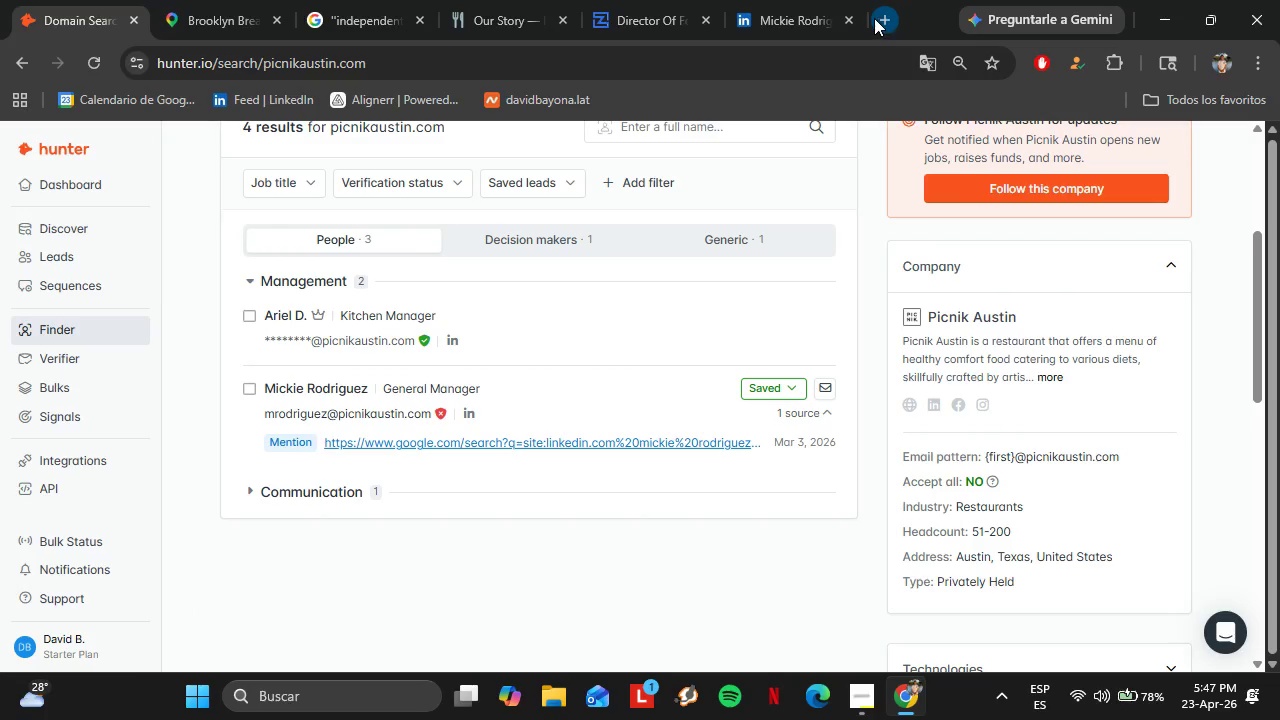 
left_click([854, 15])
 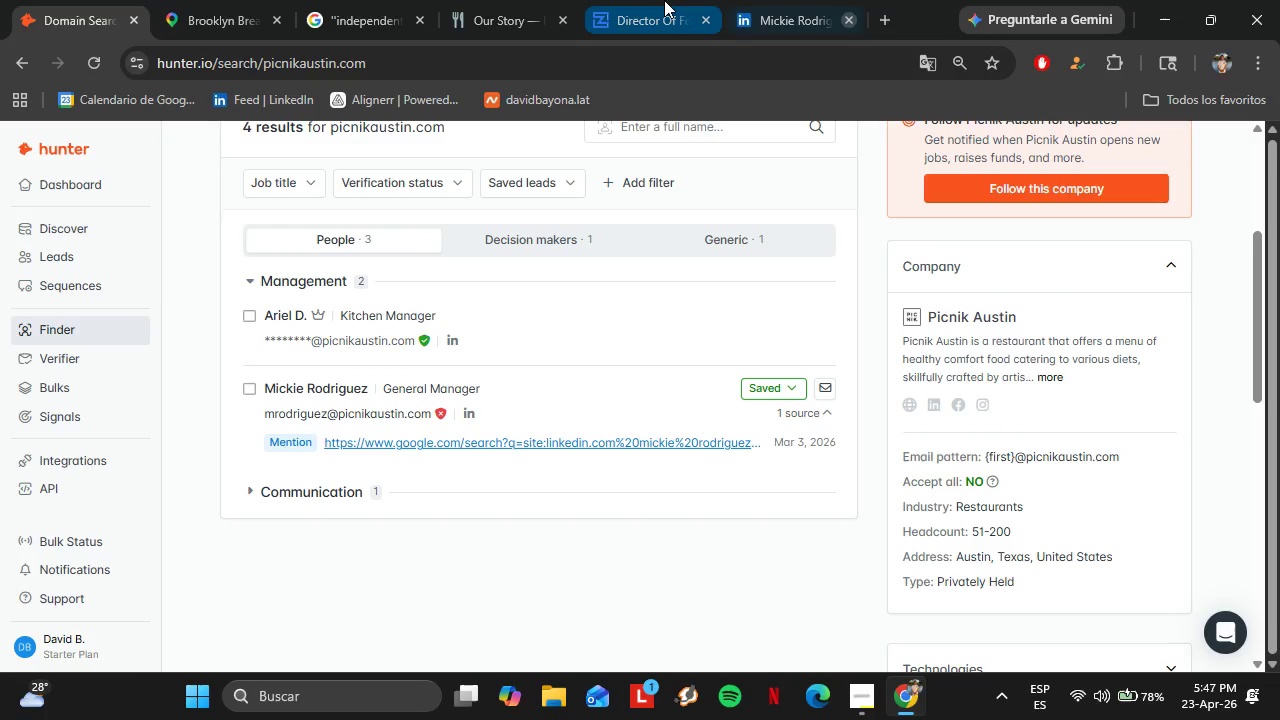 
left_click([664, 0])
 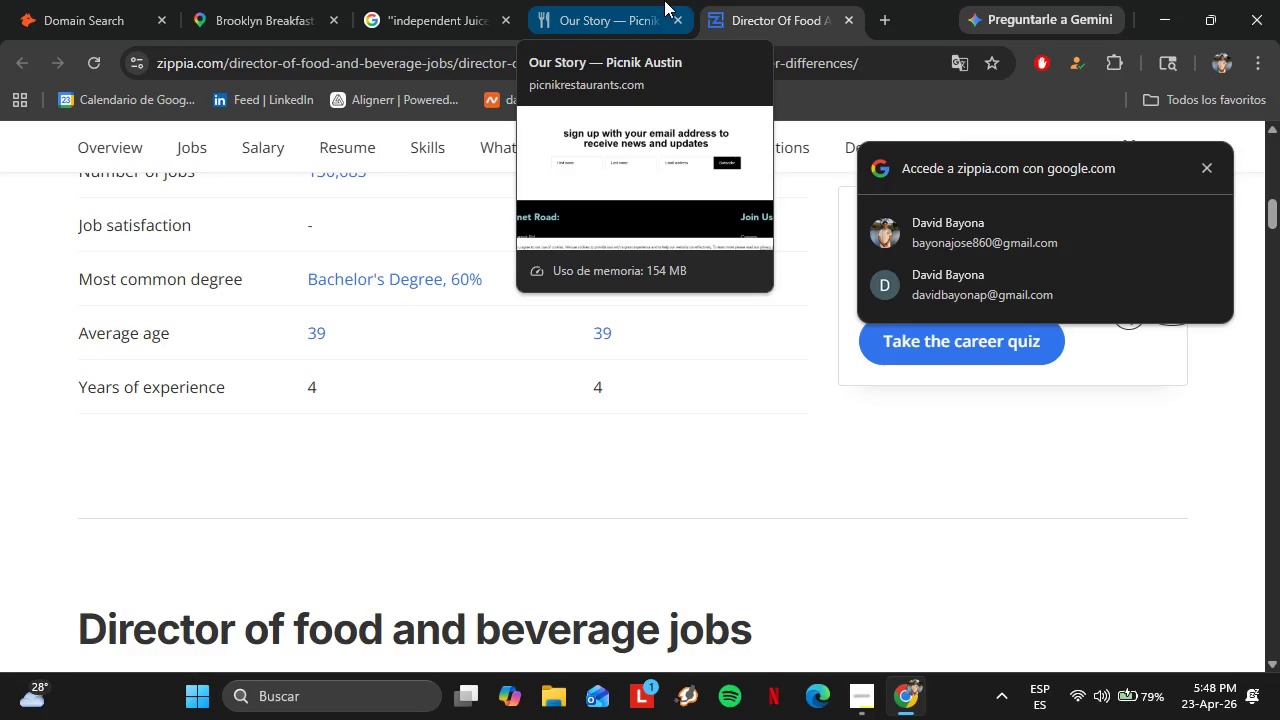 
wait(49.14)
 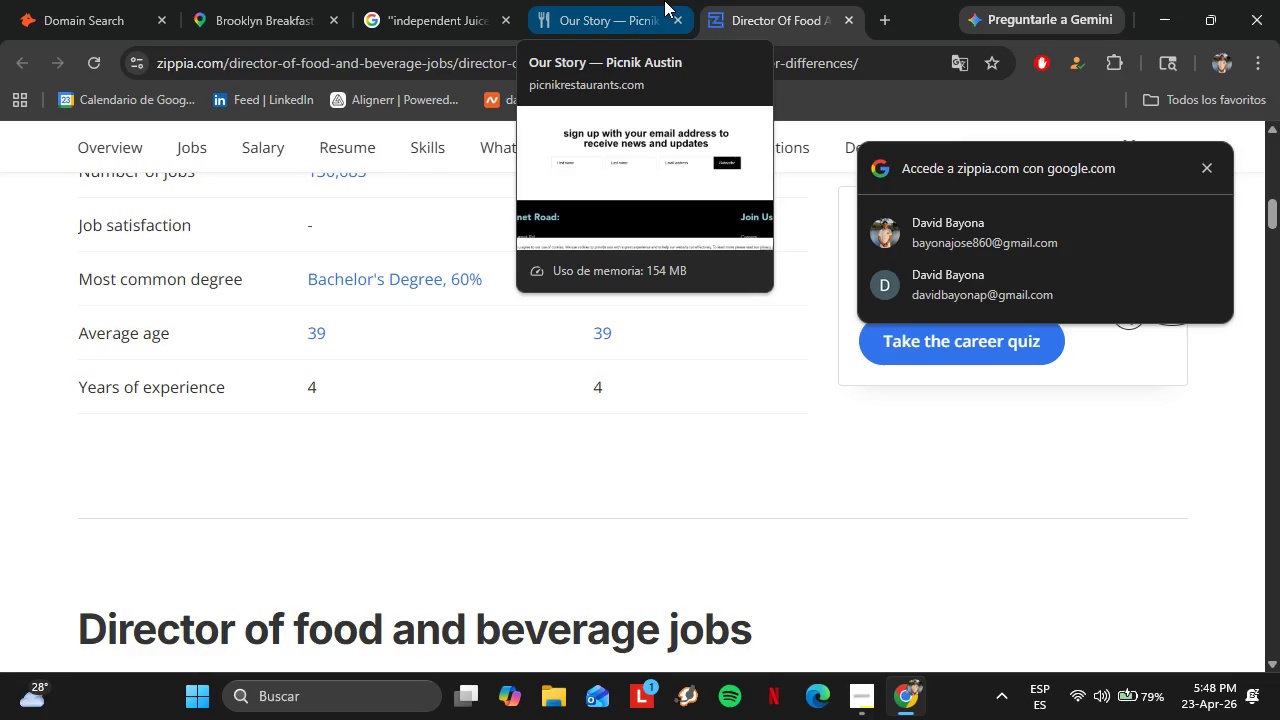 
scroll: coordinate [630, 400], scroll_direction: up, amount: 2.0
 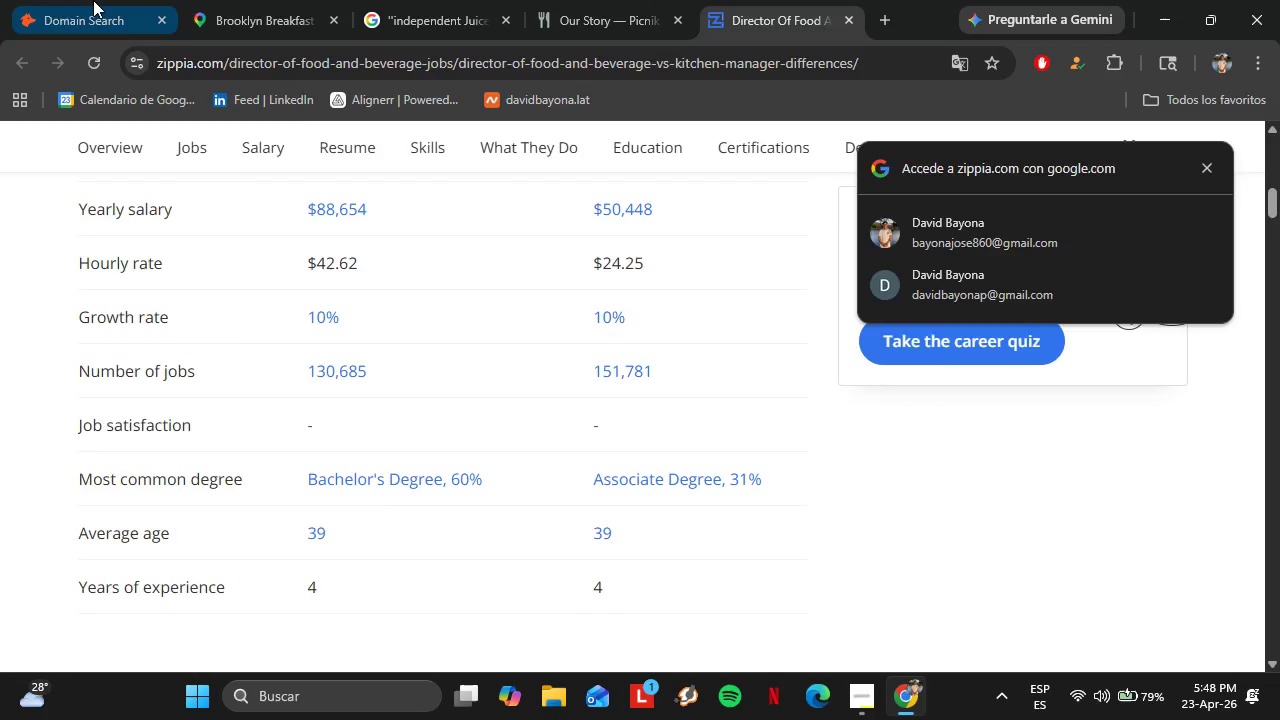 
left_click([93, 0])
 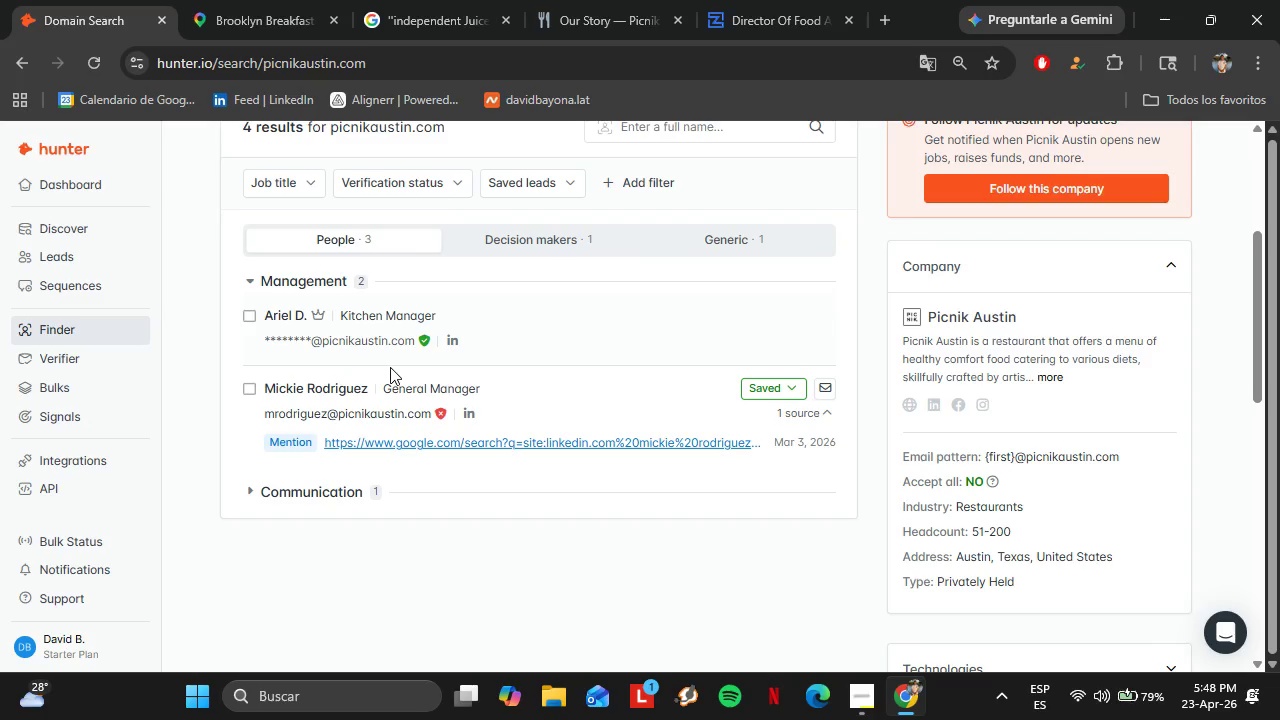 
scroll: coordinate [390, 367], scroll_direction: up, amount: 2.0
 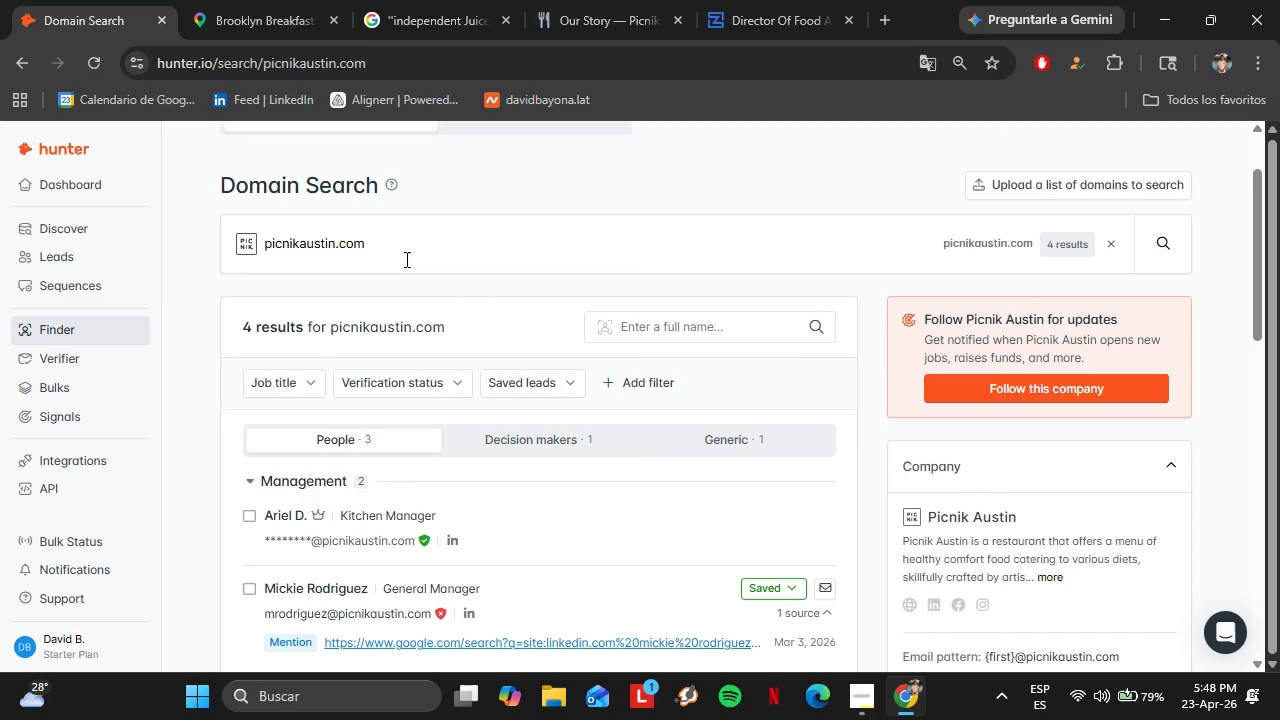 
left_click_drag(start_coordinate=[387, 247], to_coordinate=[256, 236])
 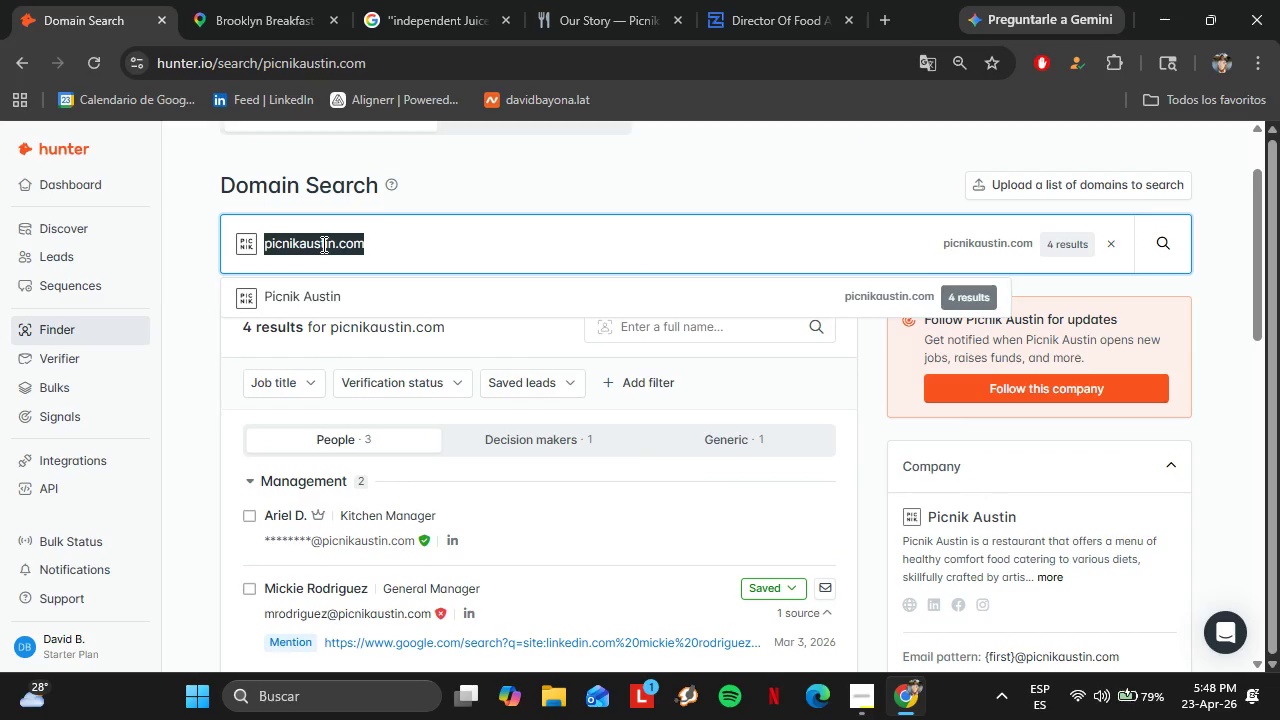 
type(cherrywoodcoffe)
 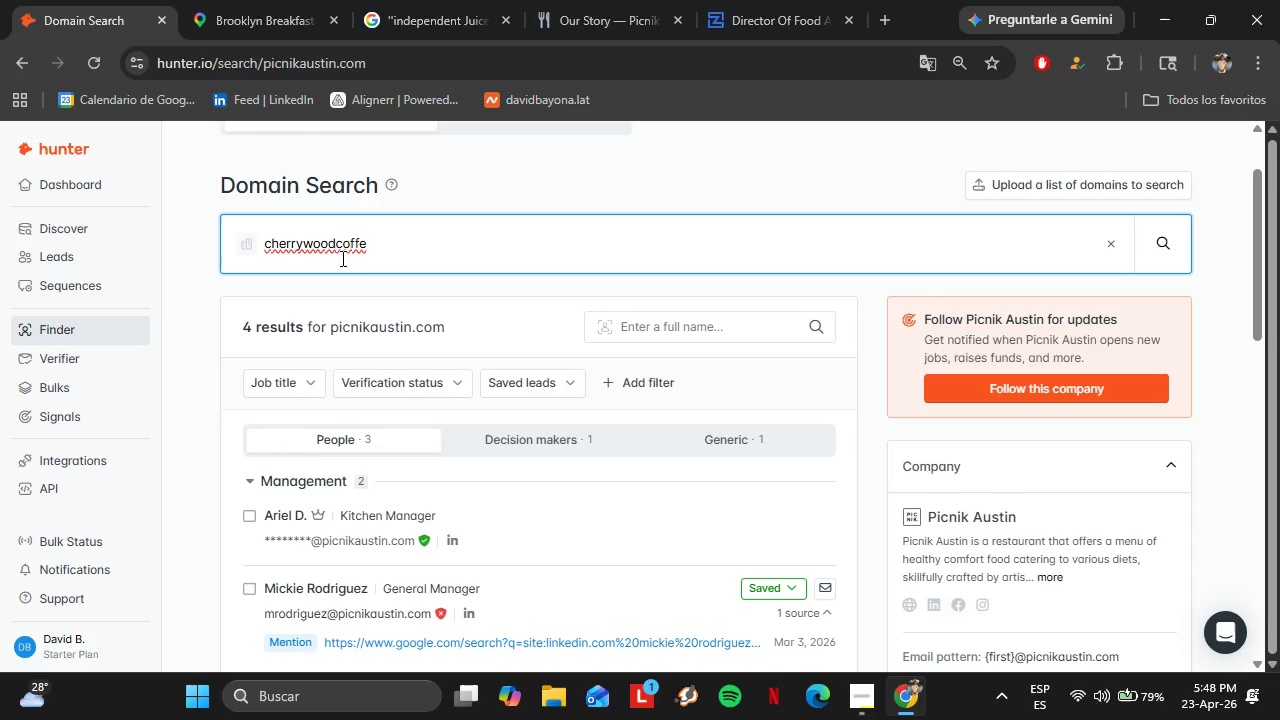 
left_click_drag(start_coordinate=[376, 251], to_coordinate=[247, 251])
 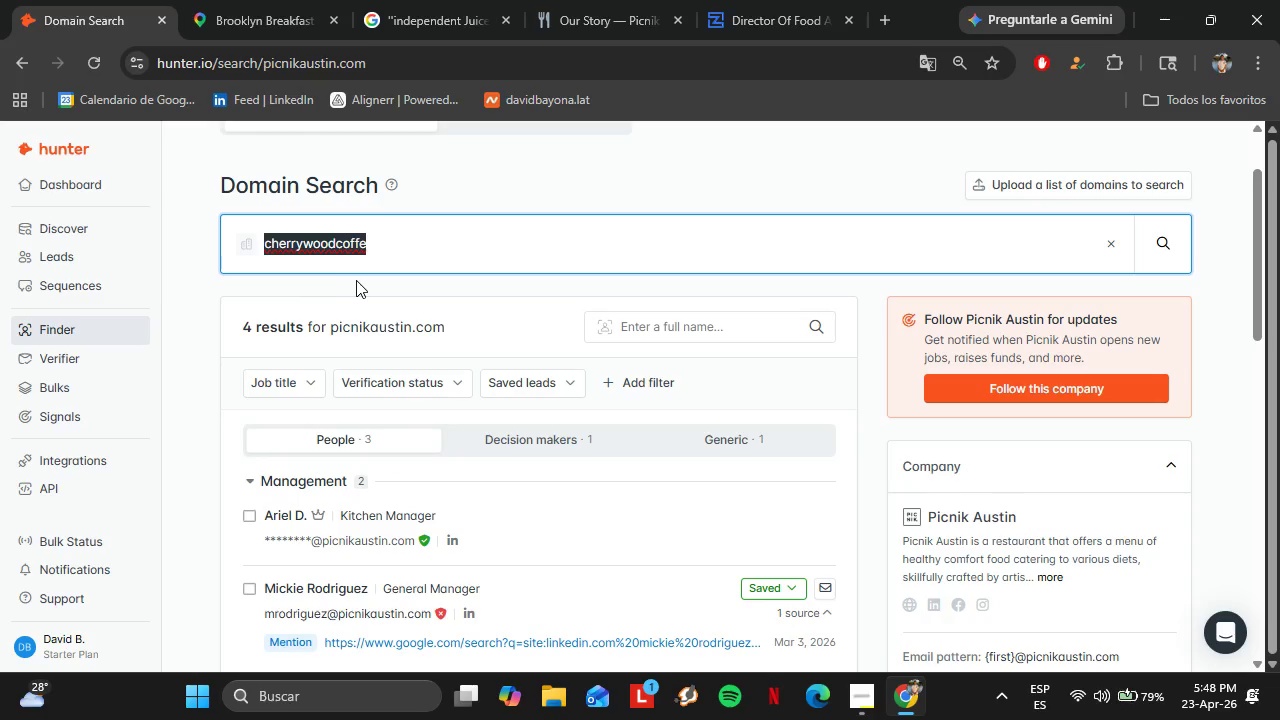 
left_click([376, 259])
 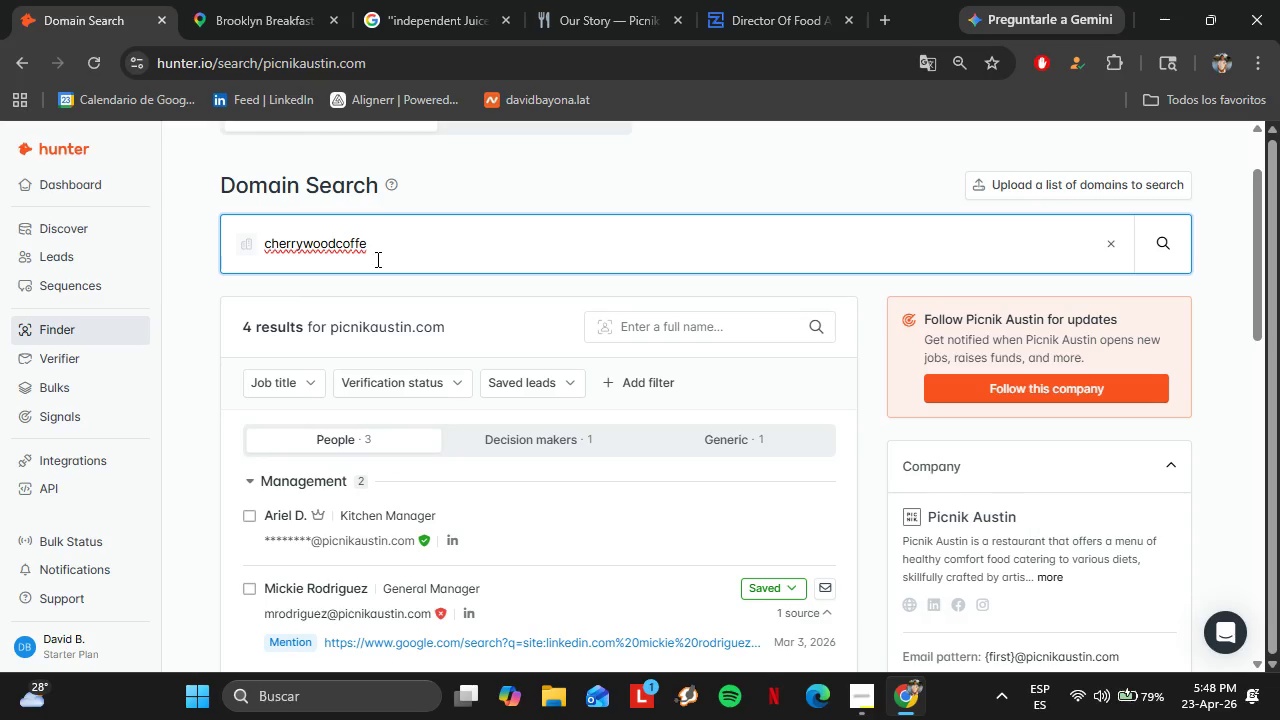 
type(house.com)
 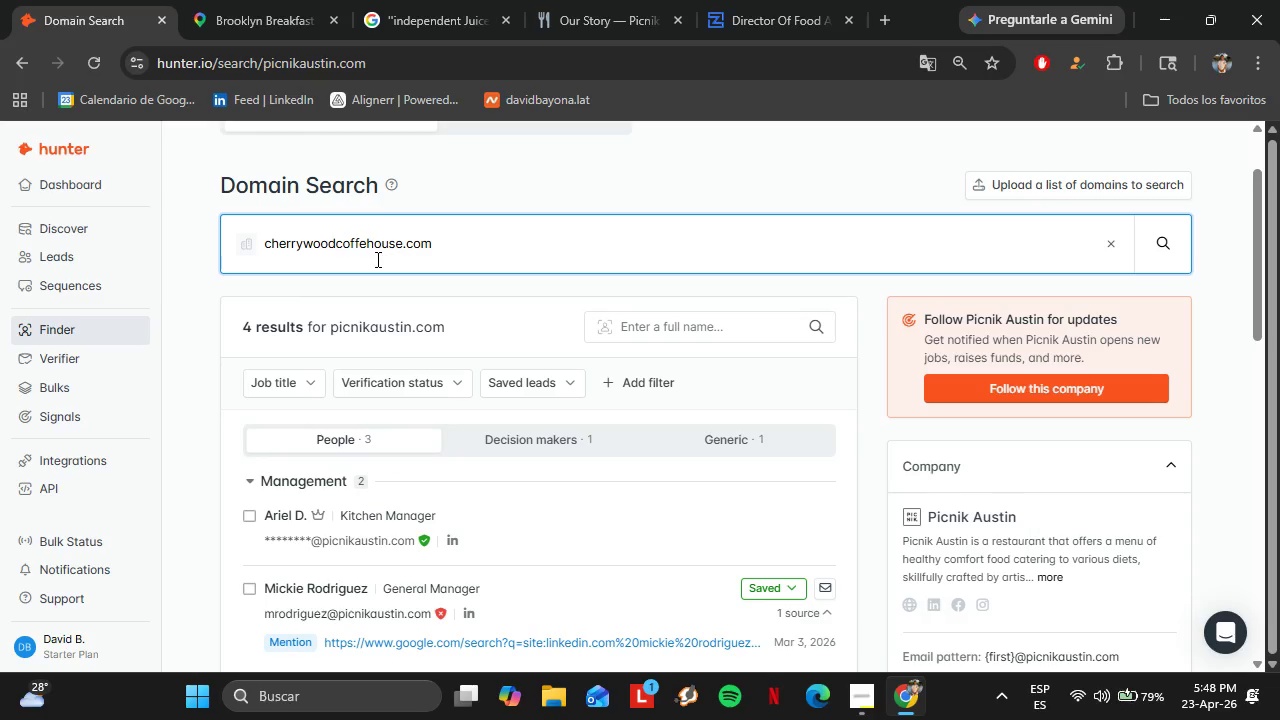 
key(Enter)
 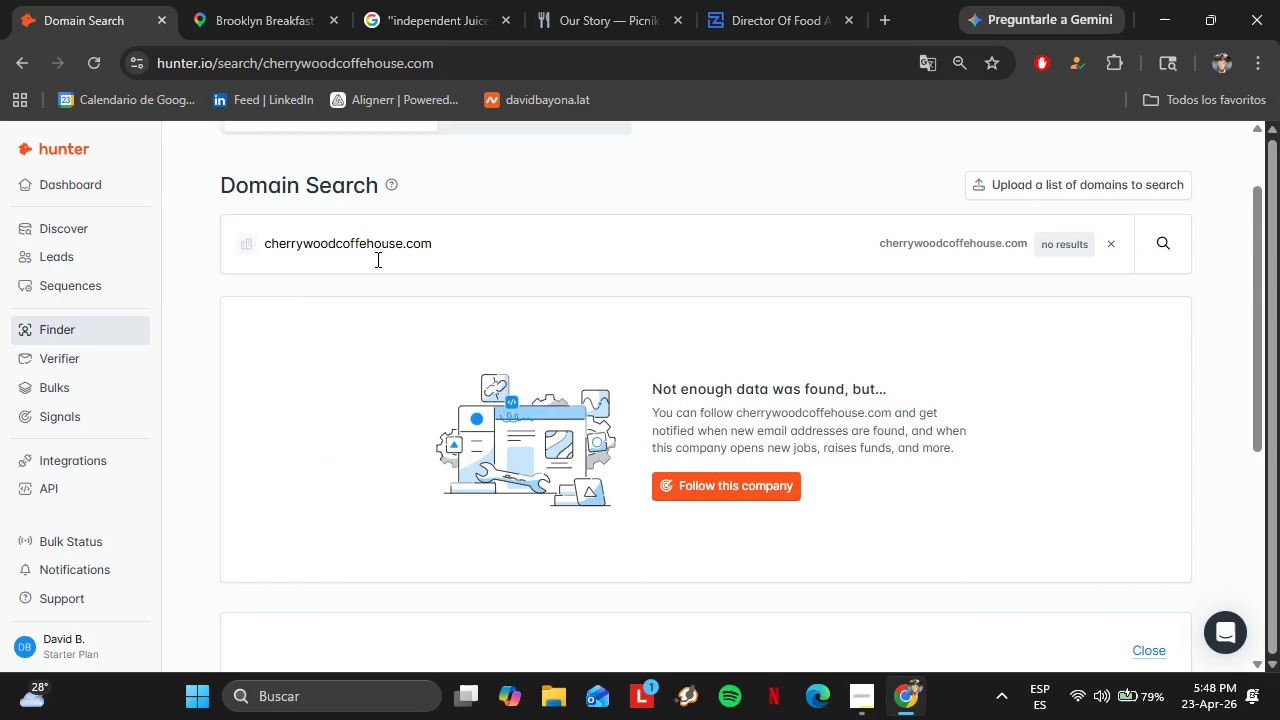 
wait(11.55)
 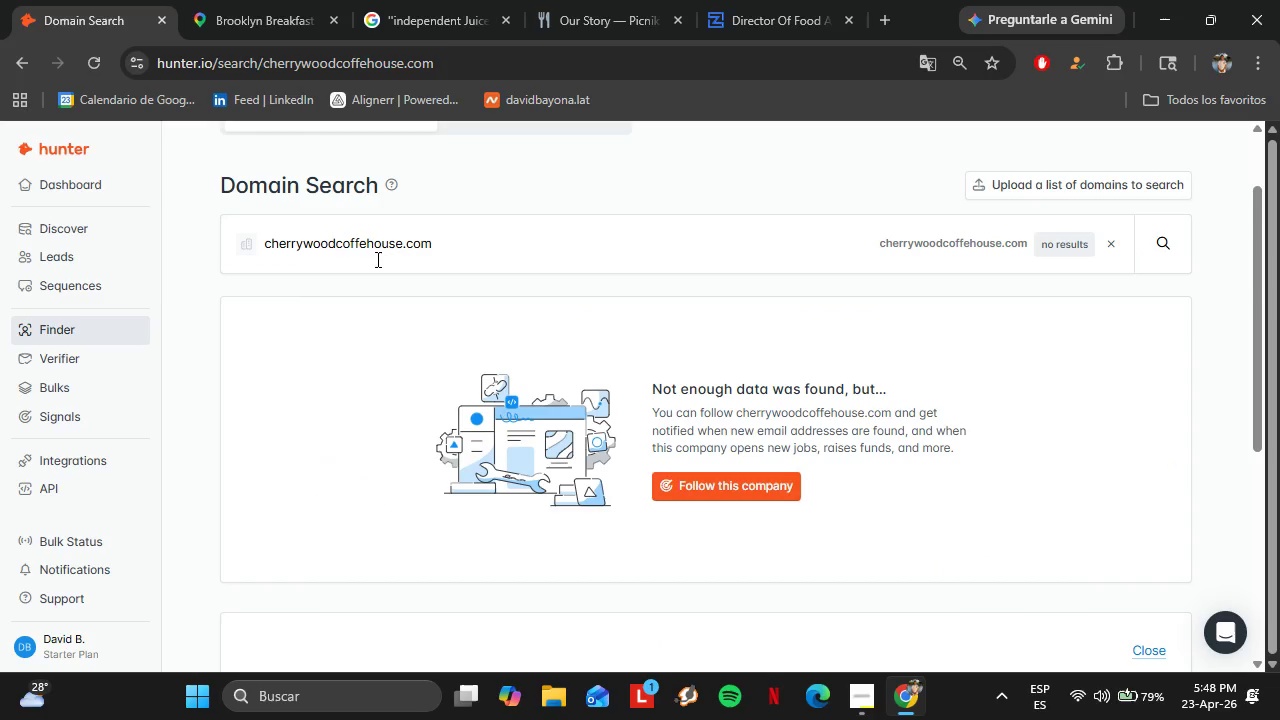 
left_click_drag(start_coordinate=[454, 245], to_coordinate=[231, 248])
 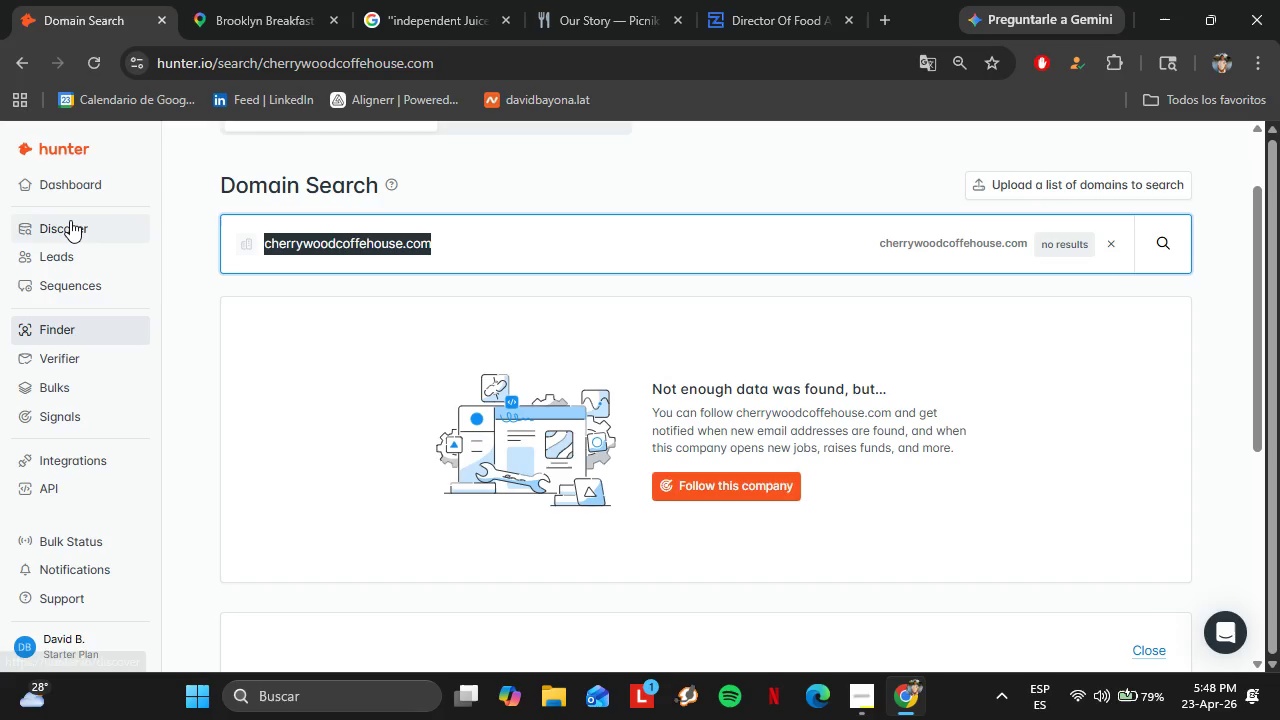 
left_click([70, 220])
 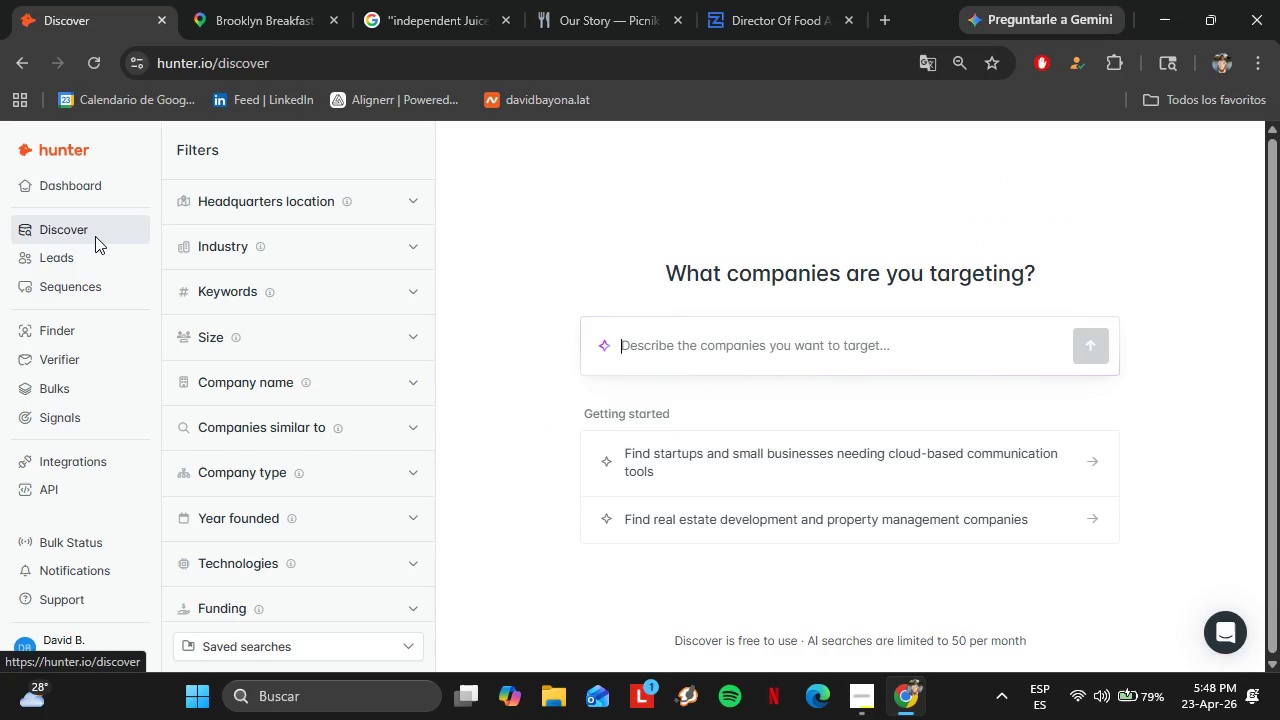 
wait(10.09)
 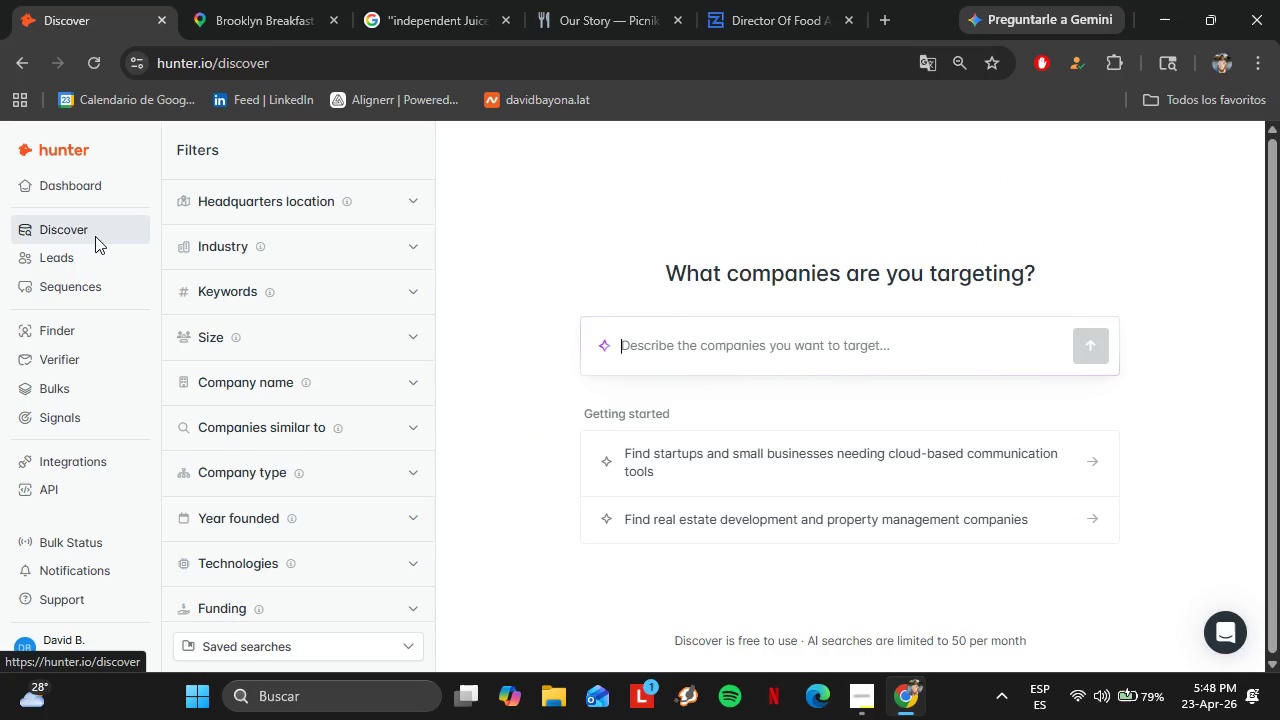 
left_click([343, 426])
 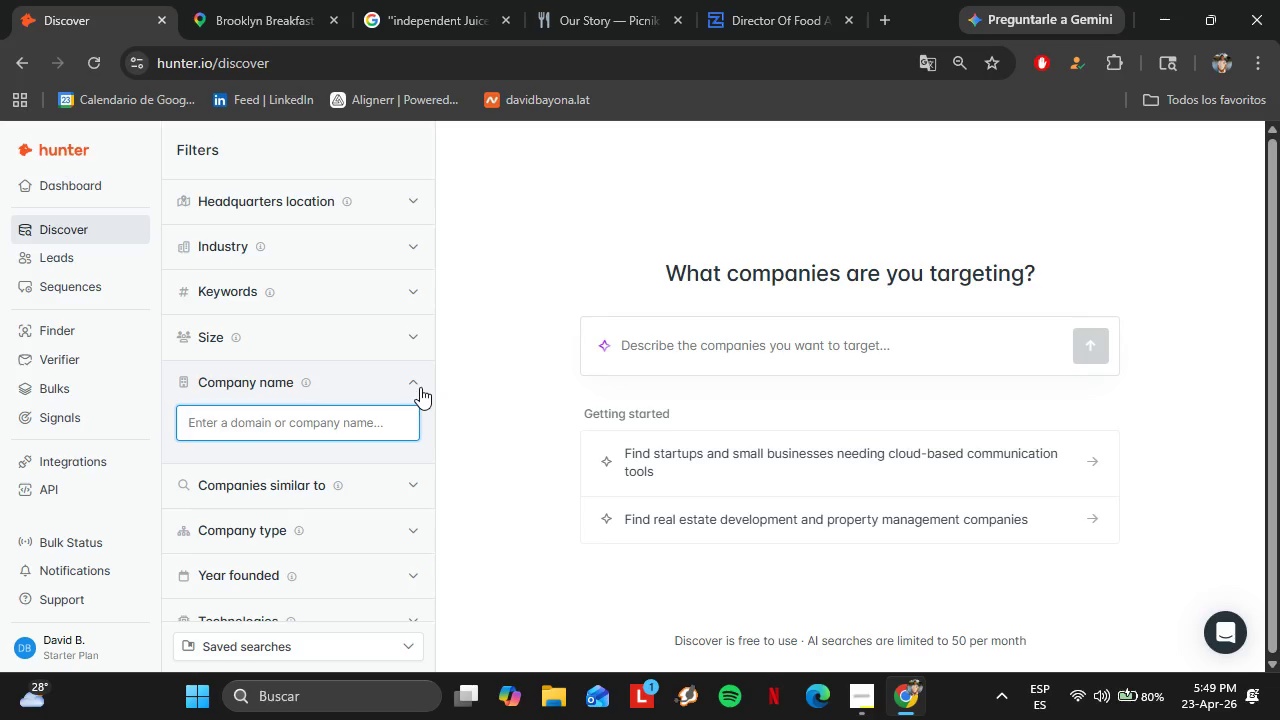 
wait(13.22)
 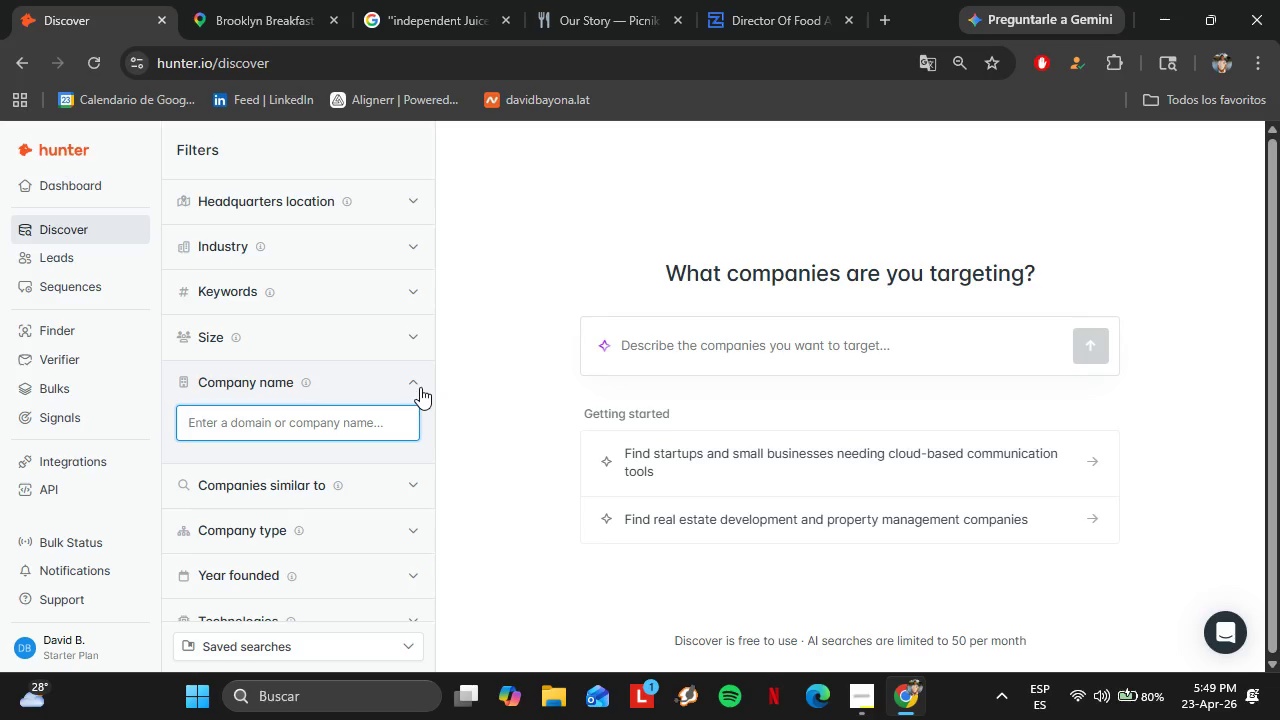 
type(Cherrywood Coffeehouse)
 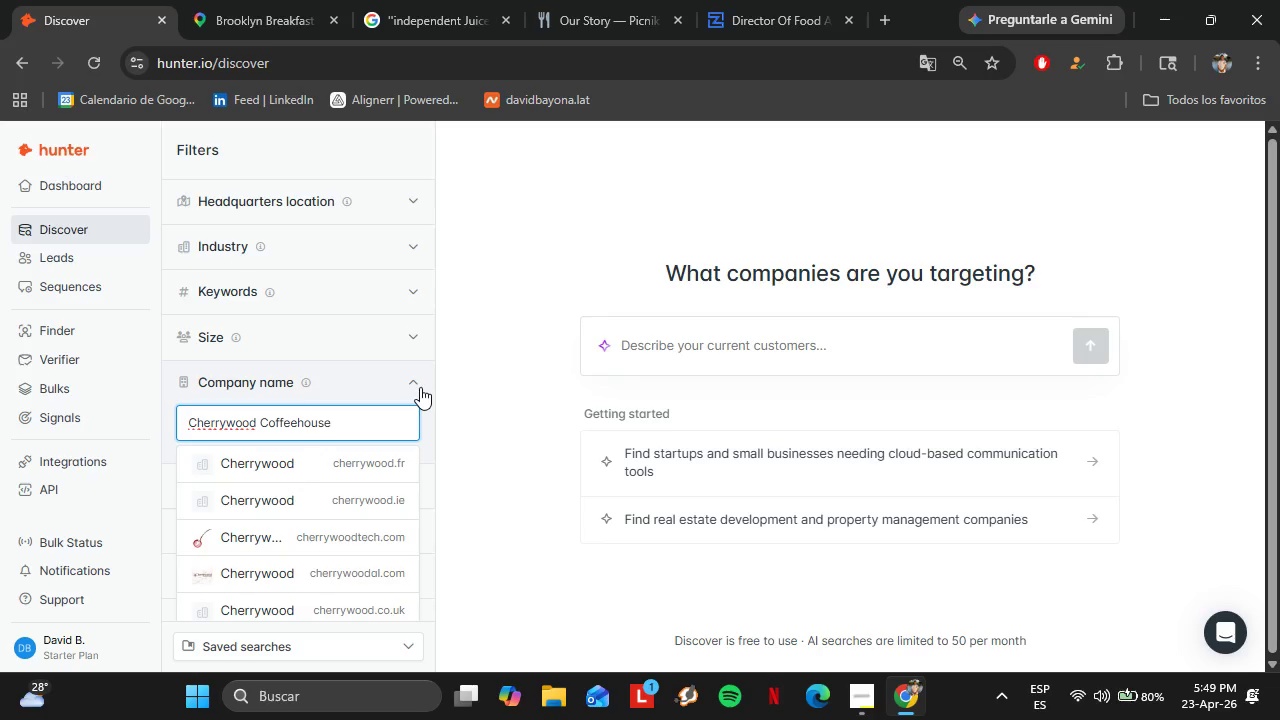 
left_click_drag(start_coordinate=[357, 420], to_coordinate=[160, 434])
 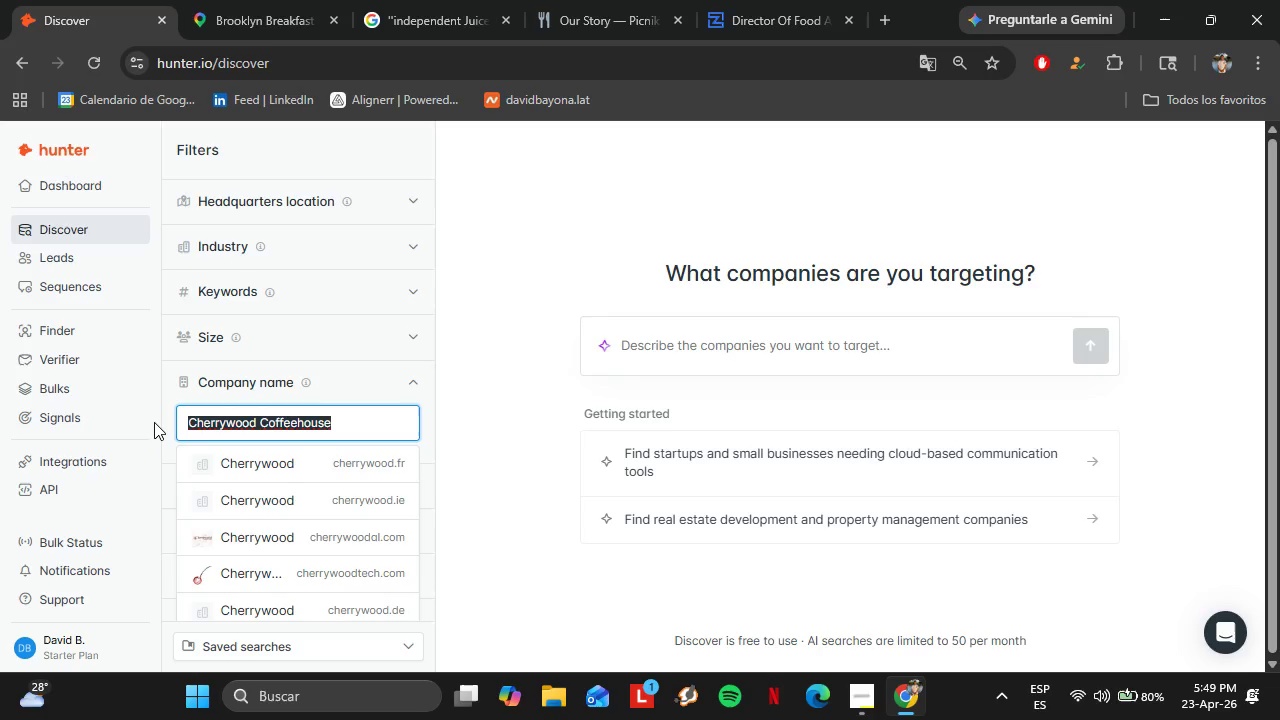 
key(Control+C)
 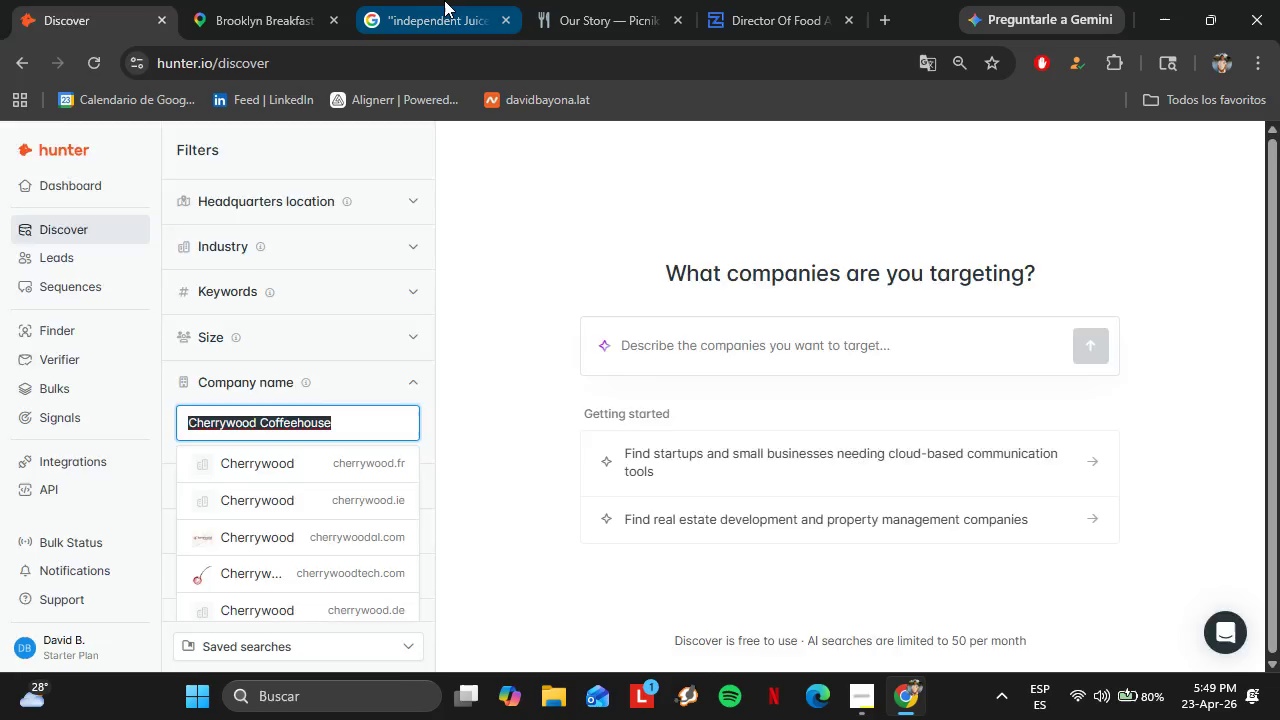 
left_click([445, 0])
 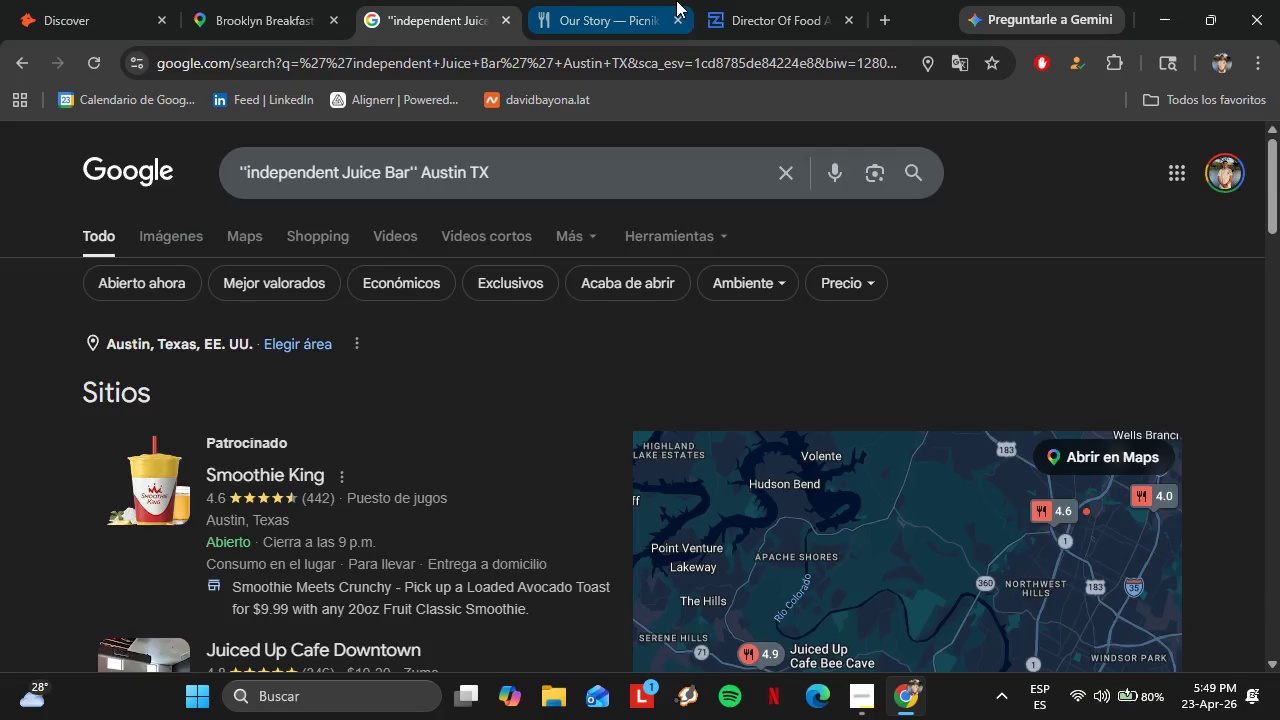 
left_click([676, 0])
 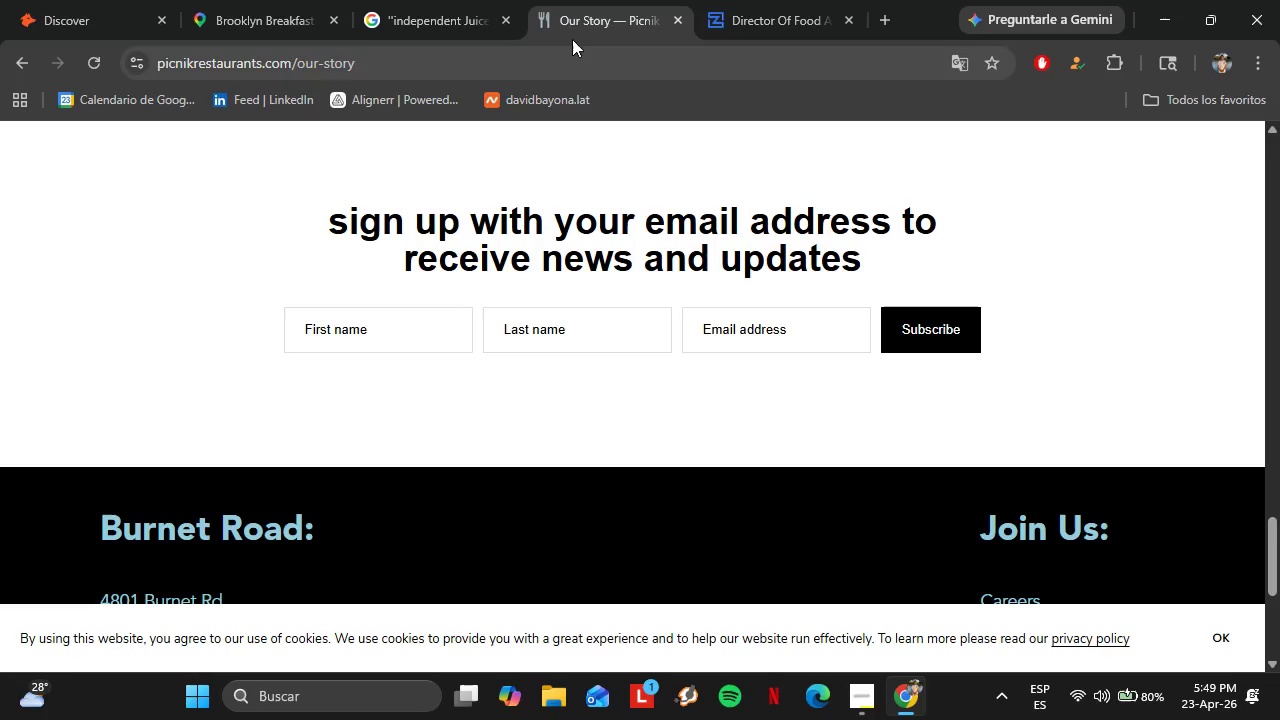 
left_click([526, 54])
 